 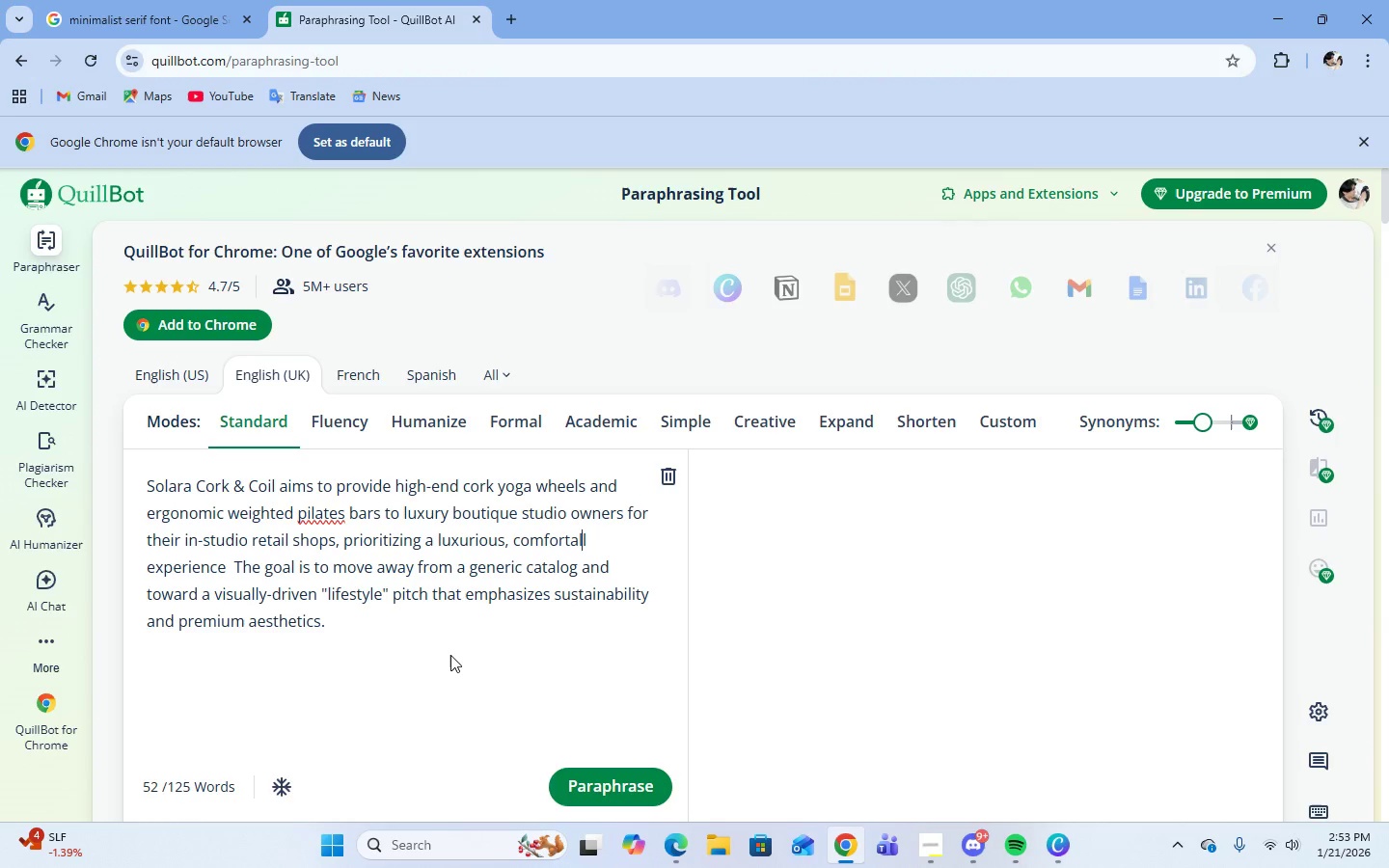 
key(Backspace)
 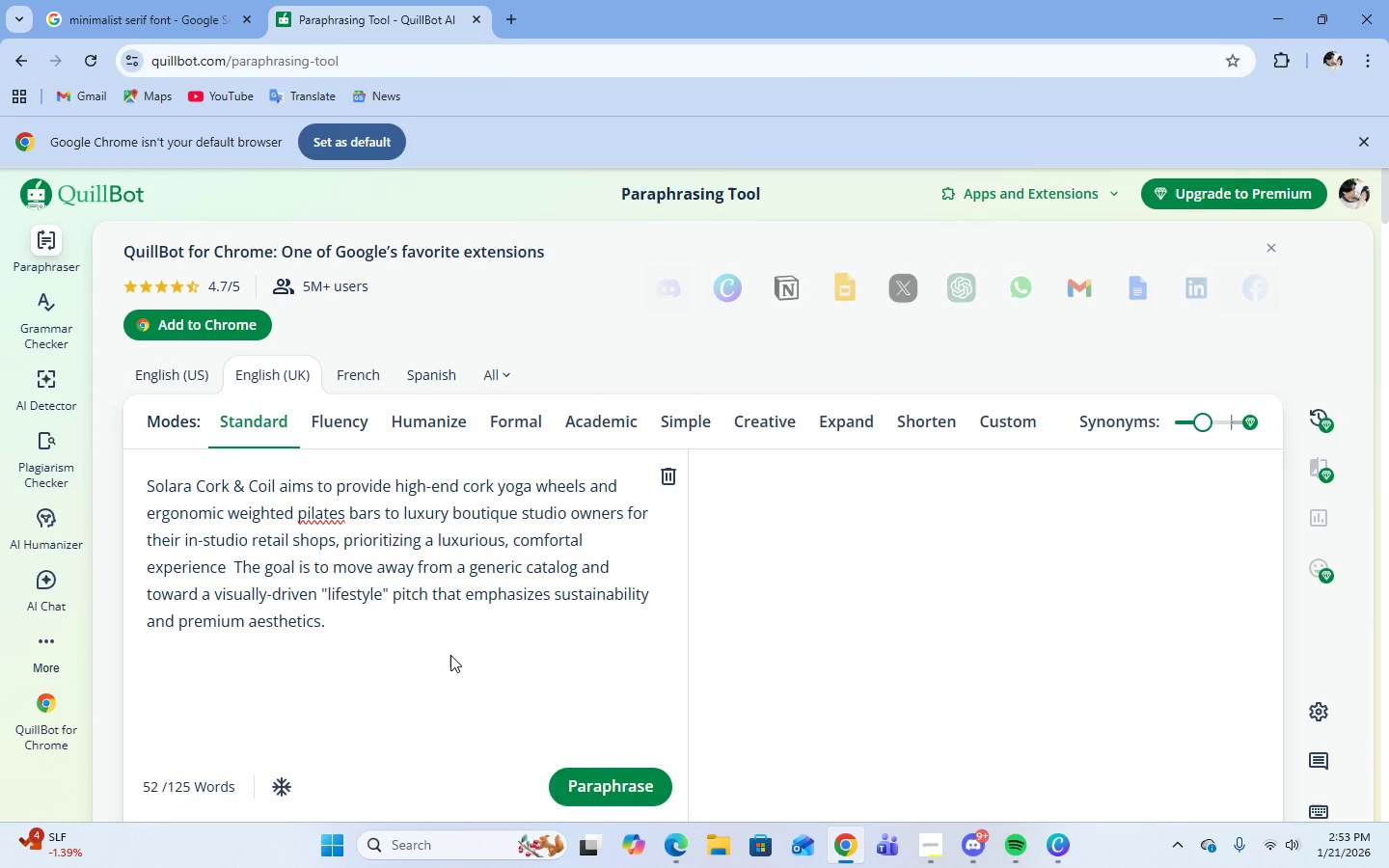 
key(Backspace)
 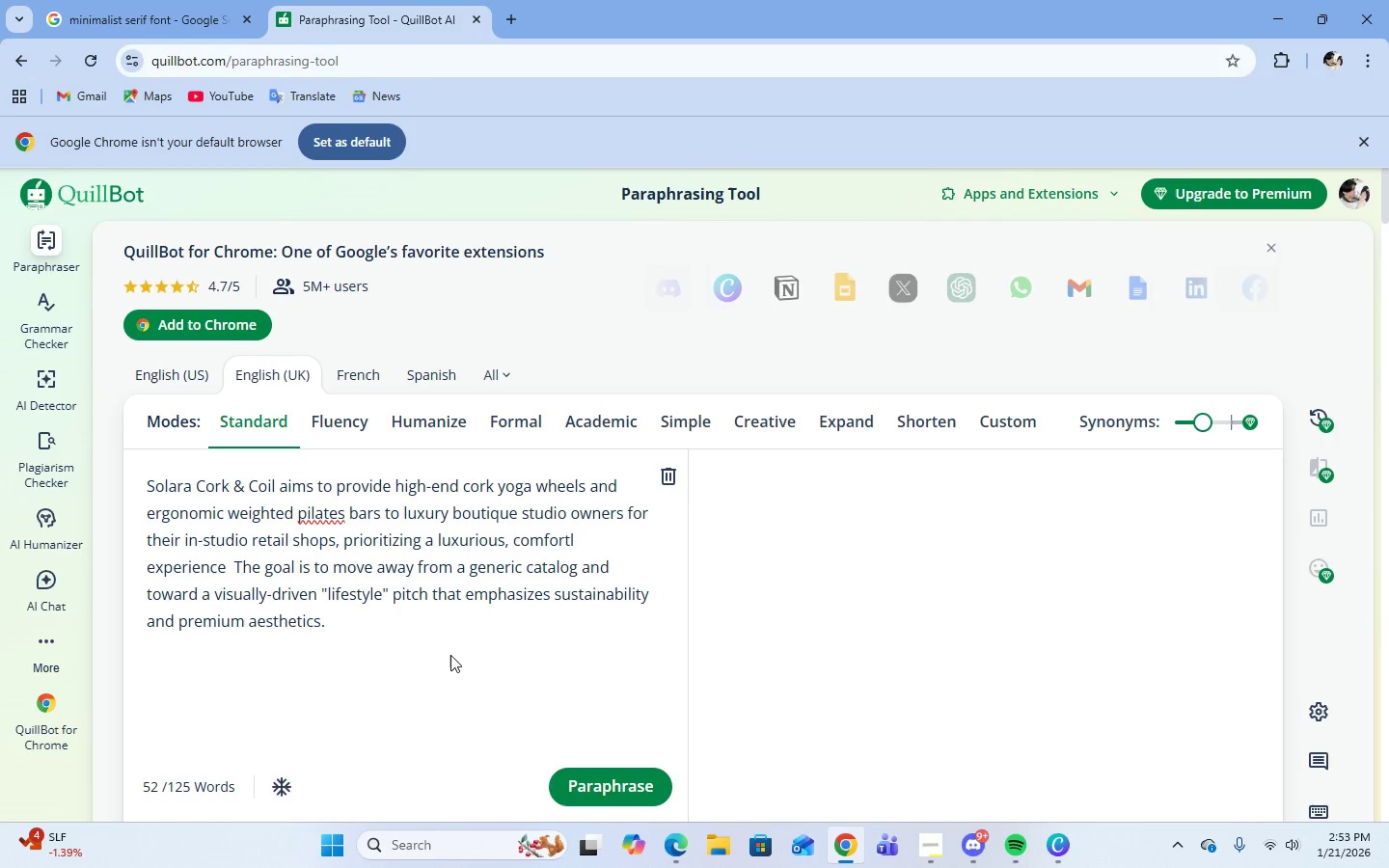 
key(A)
 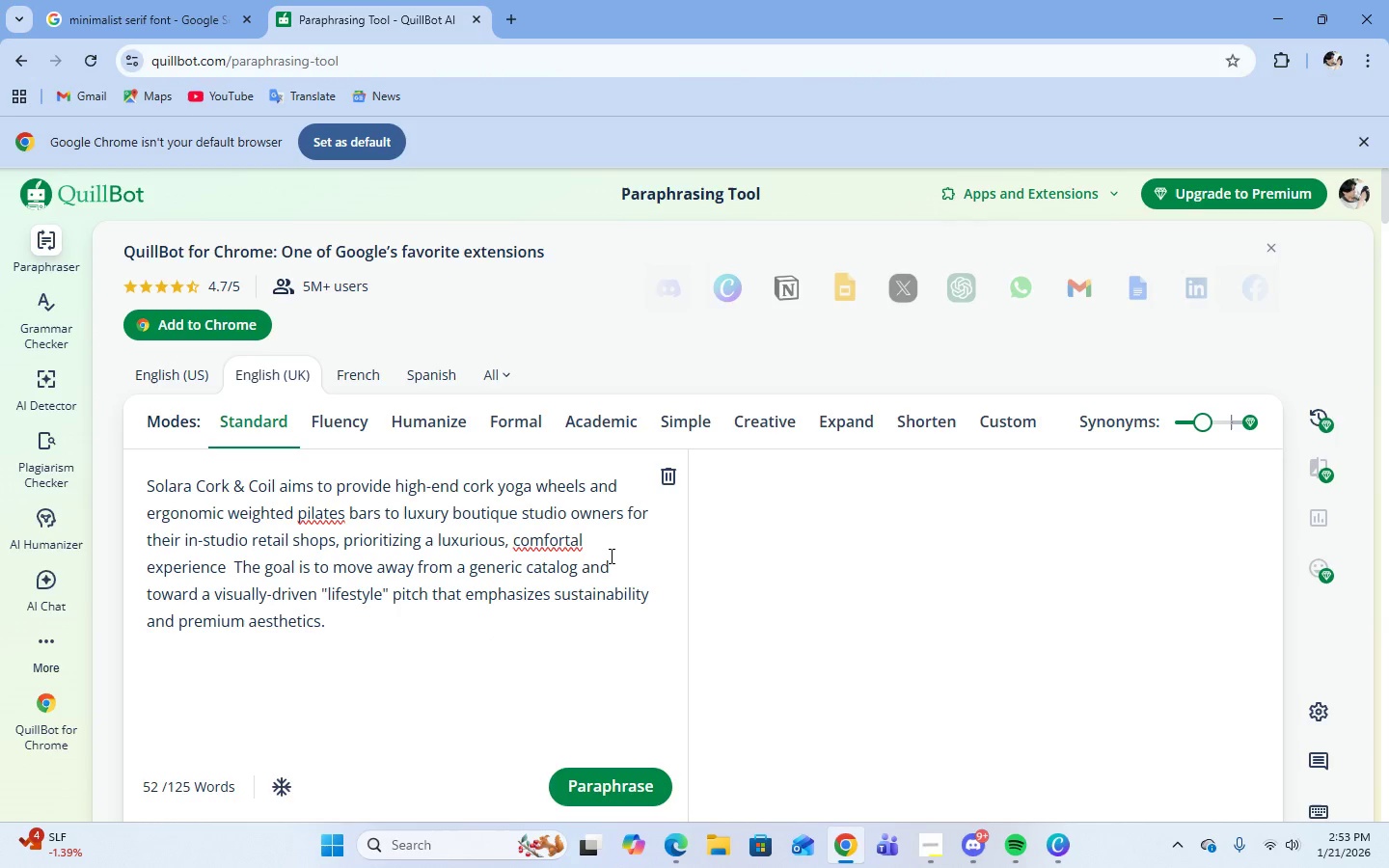 
key(B)
 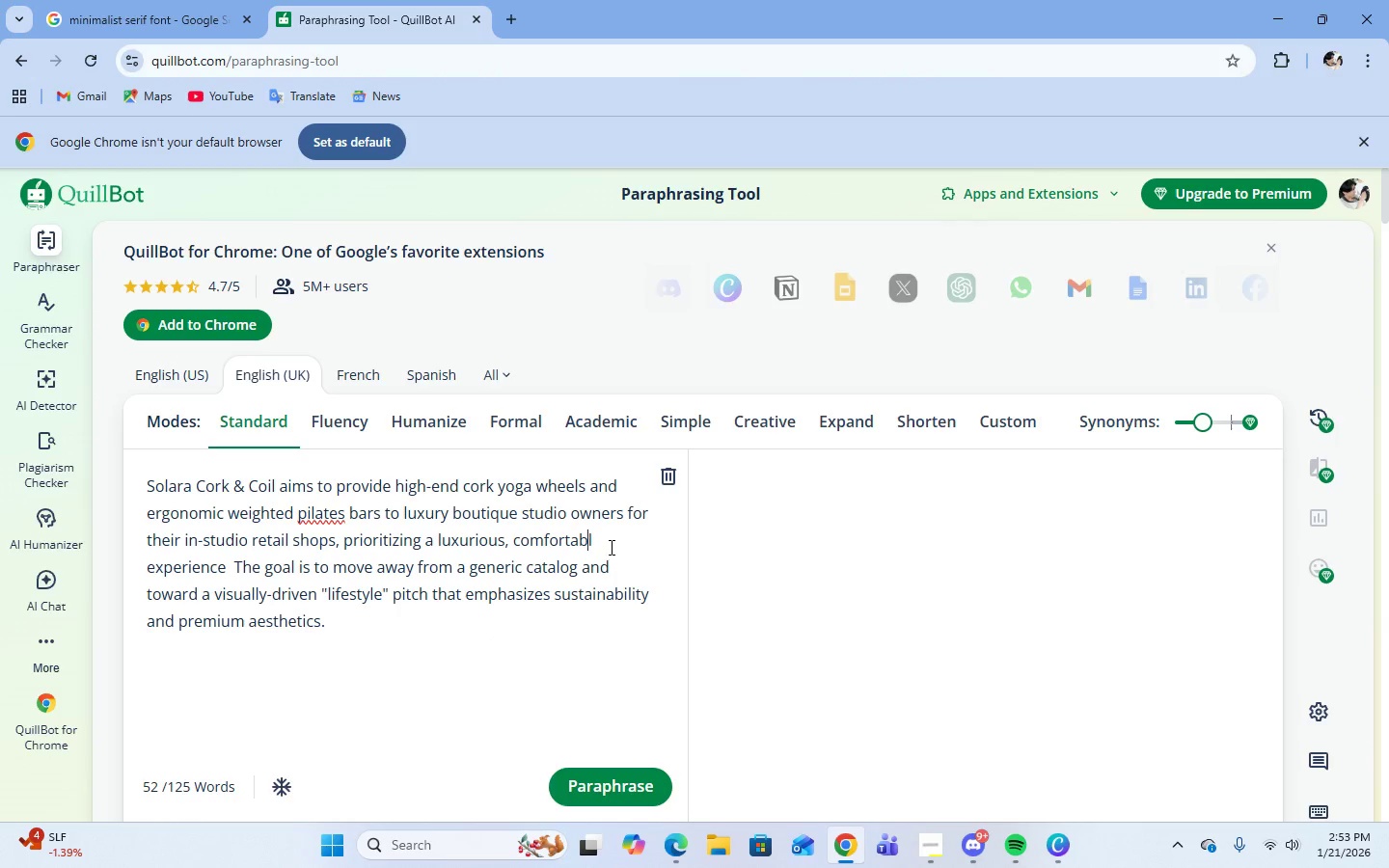 
left_click([610, 541])
 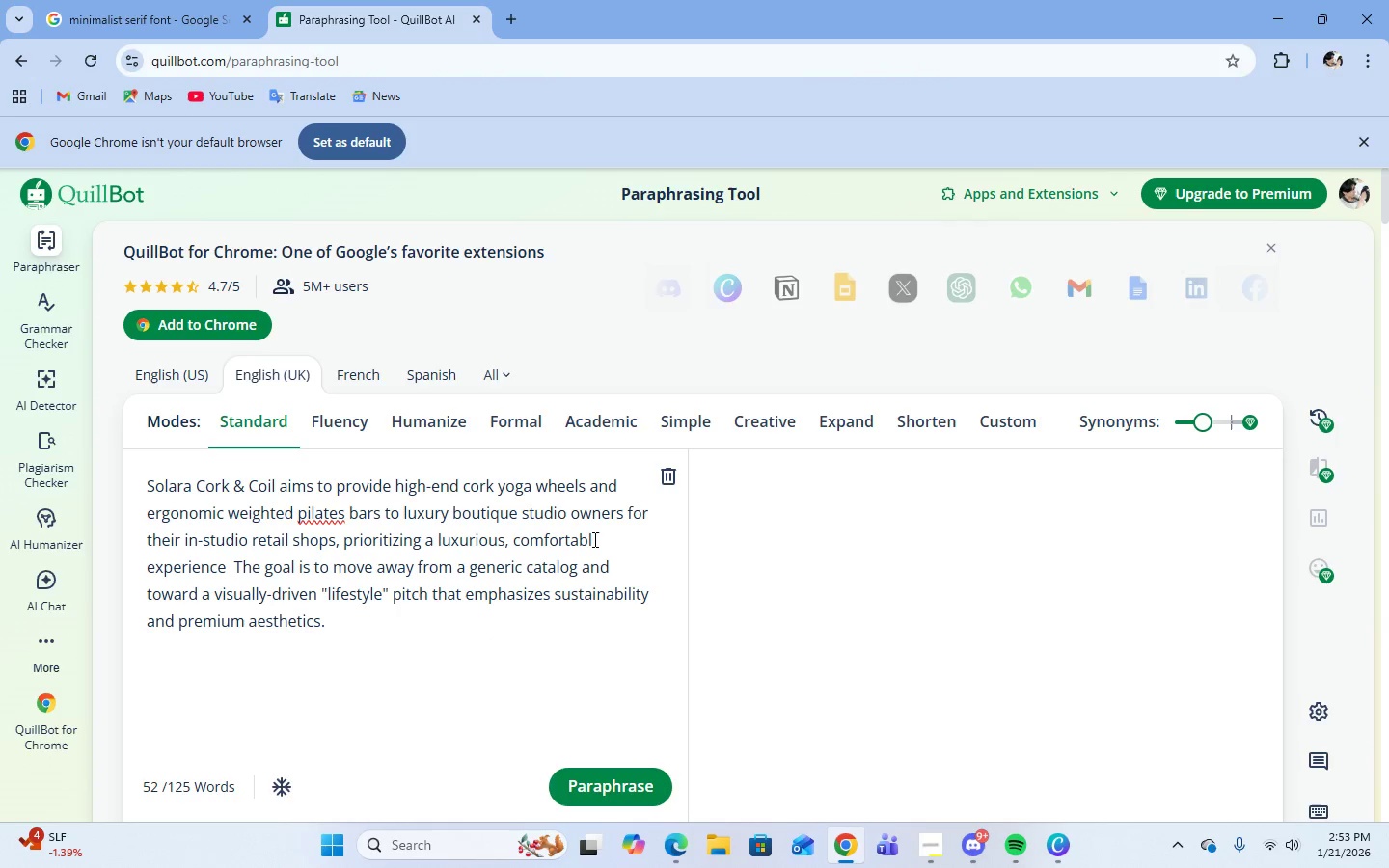 
left_click([592, 539])
 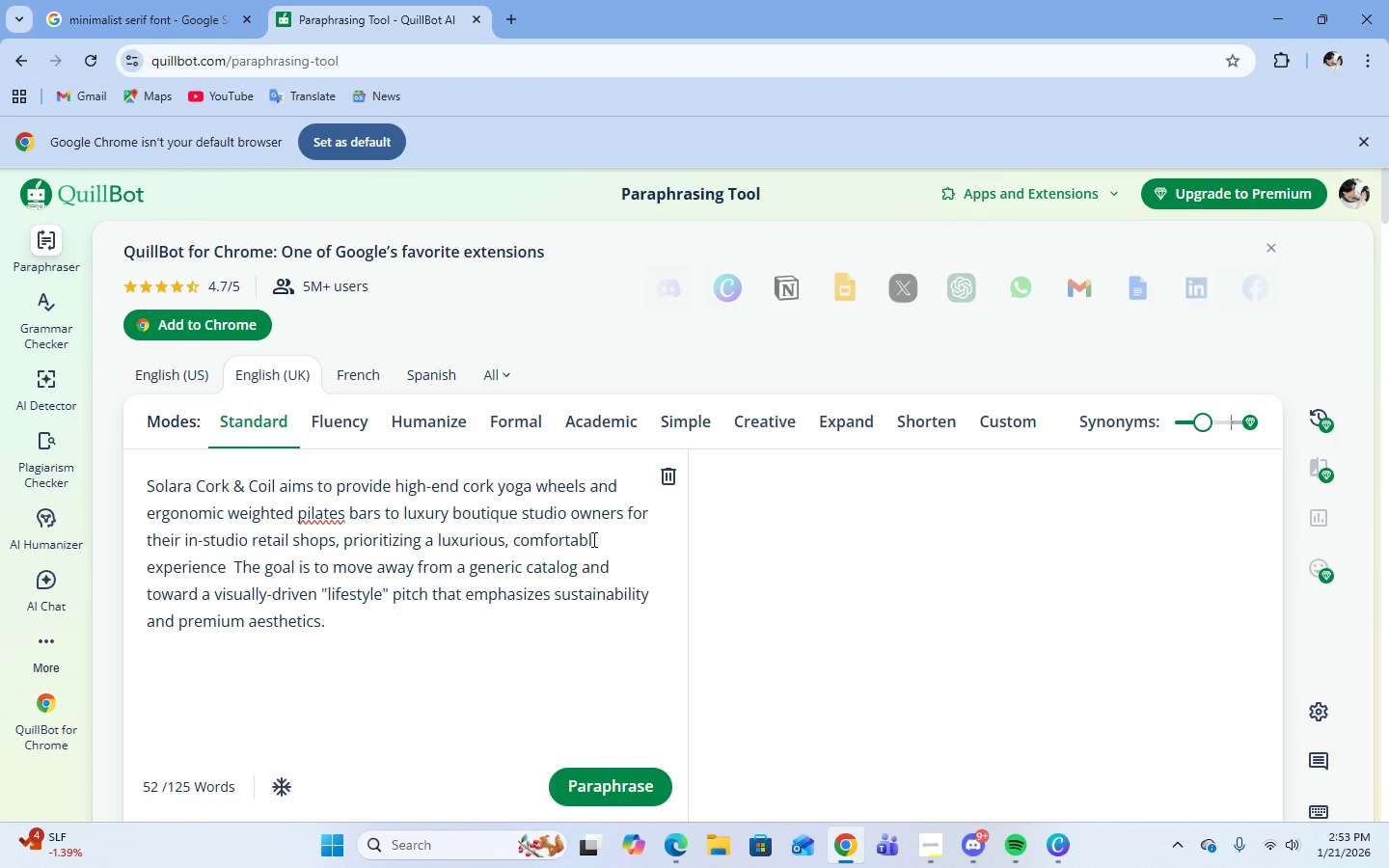 
key(E)
 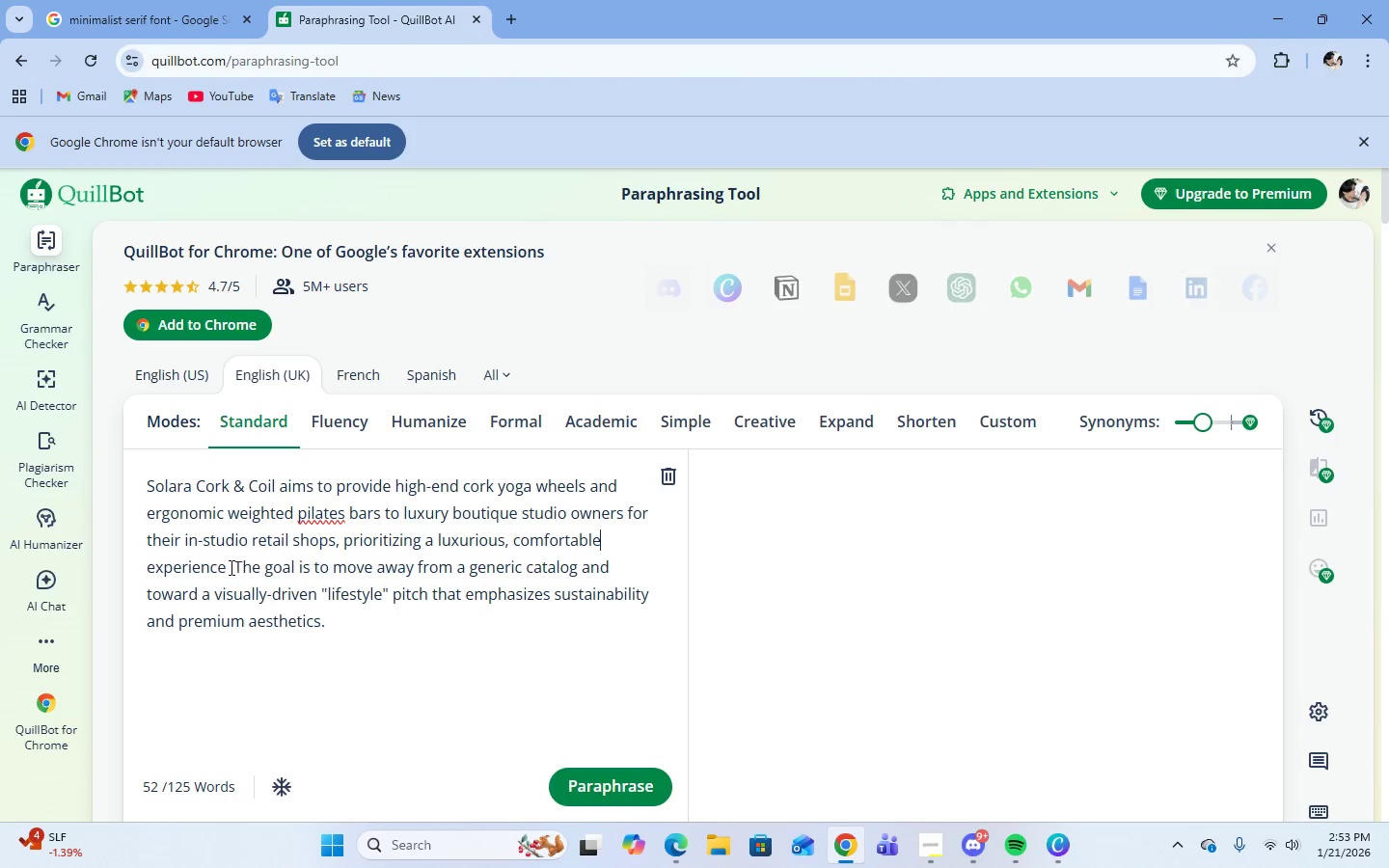 
left_click([229, 575])
 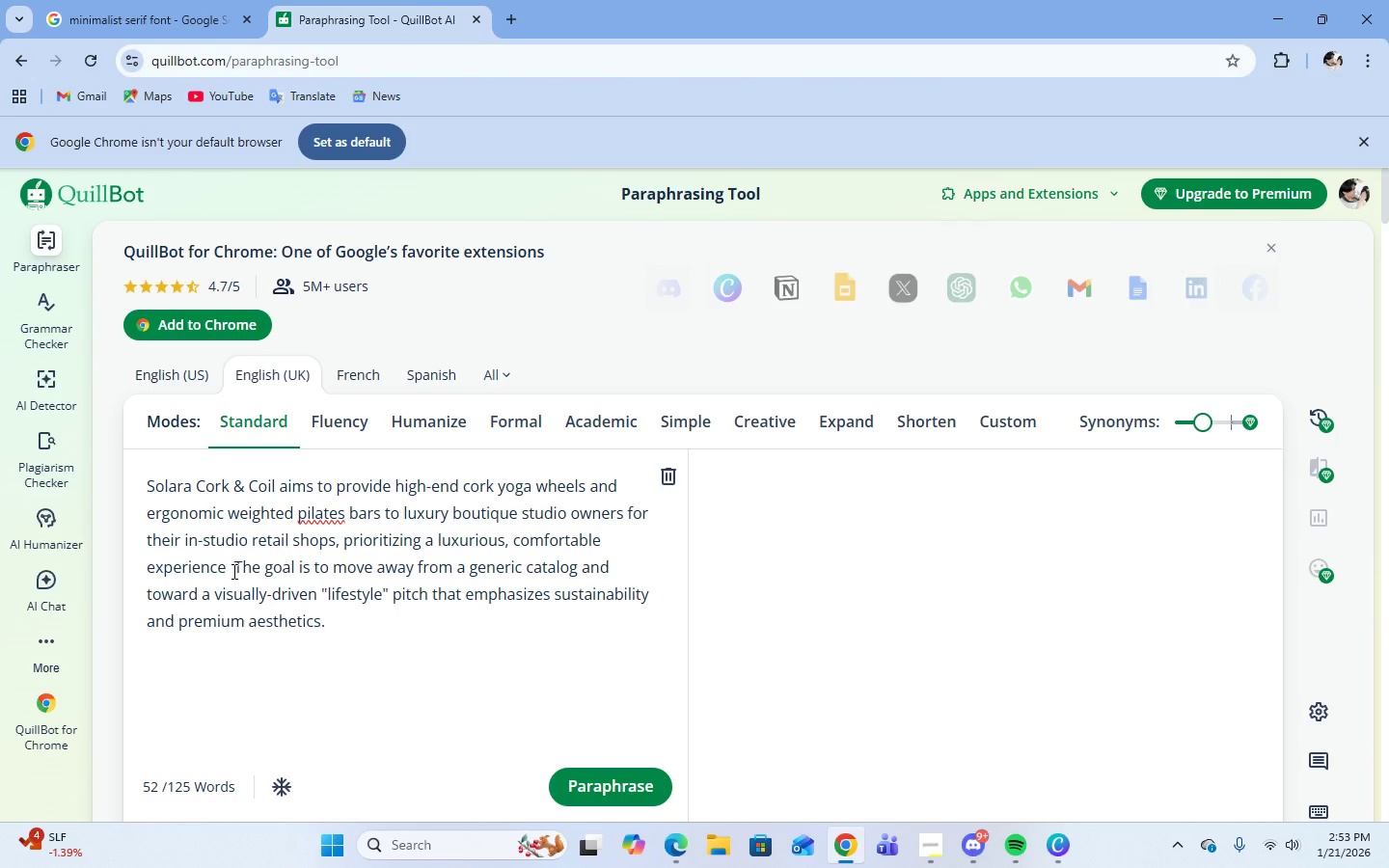 
type(to customers)
 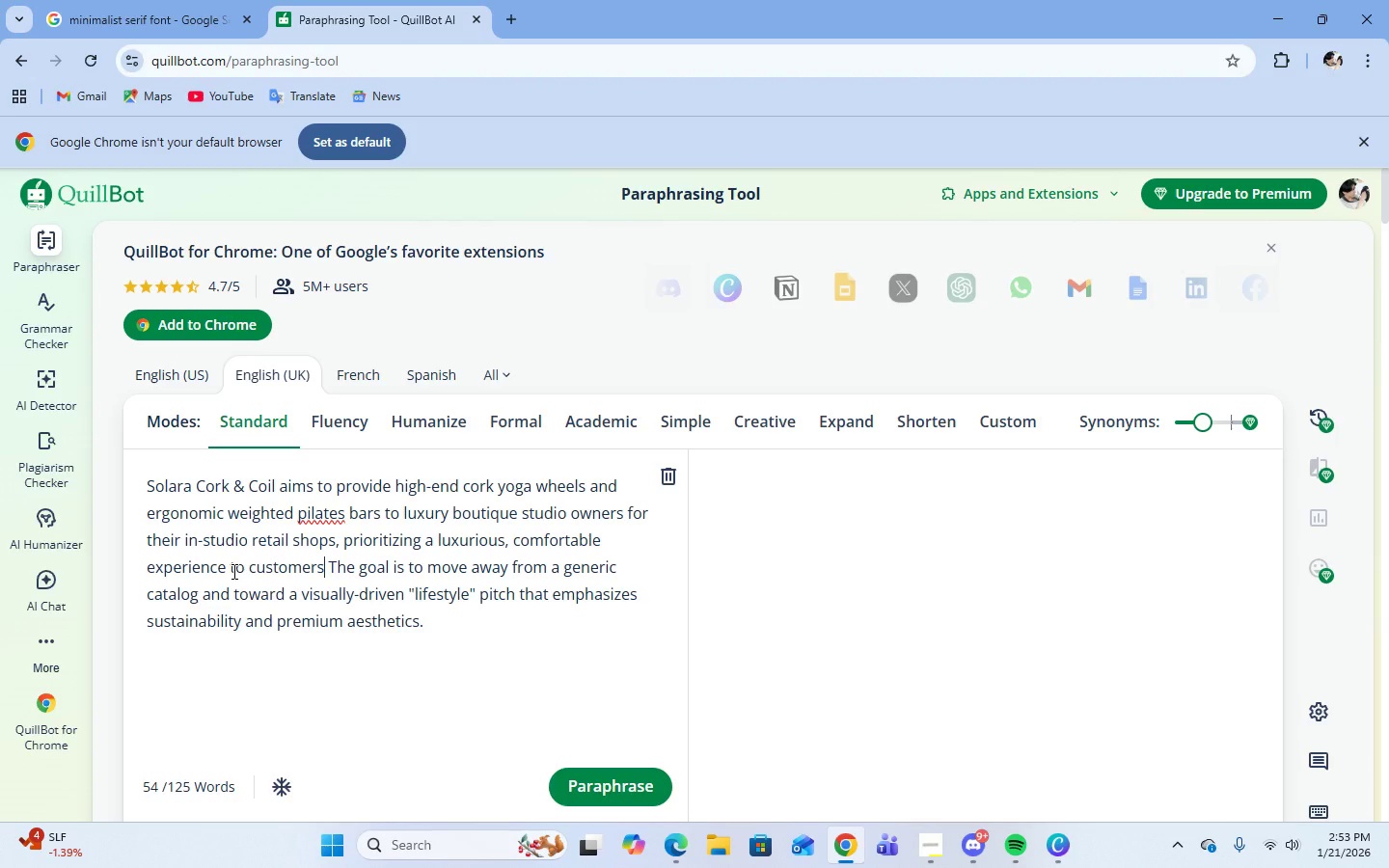 
wait(10.66)
 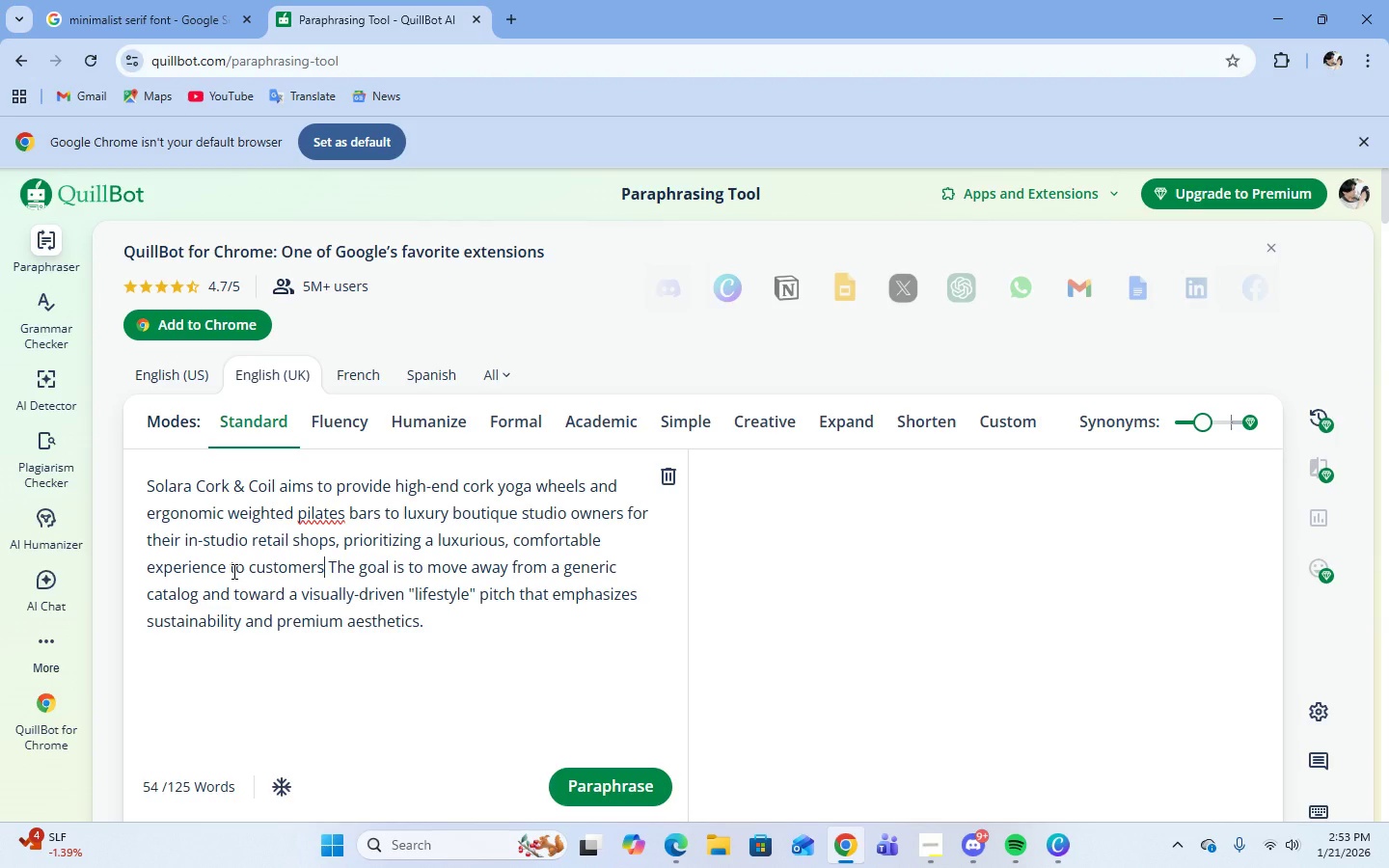 
key(Period)
 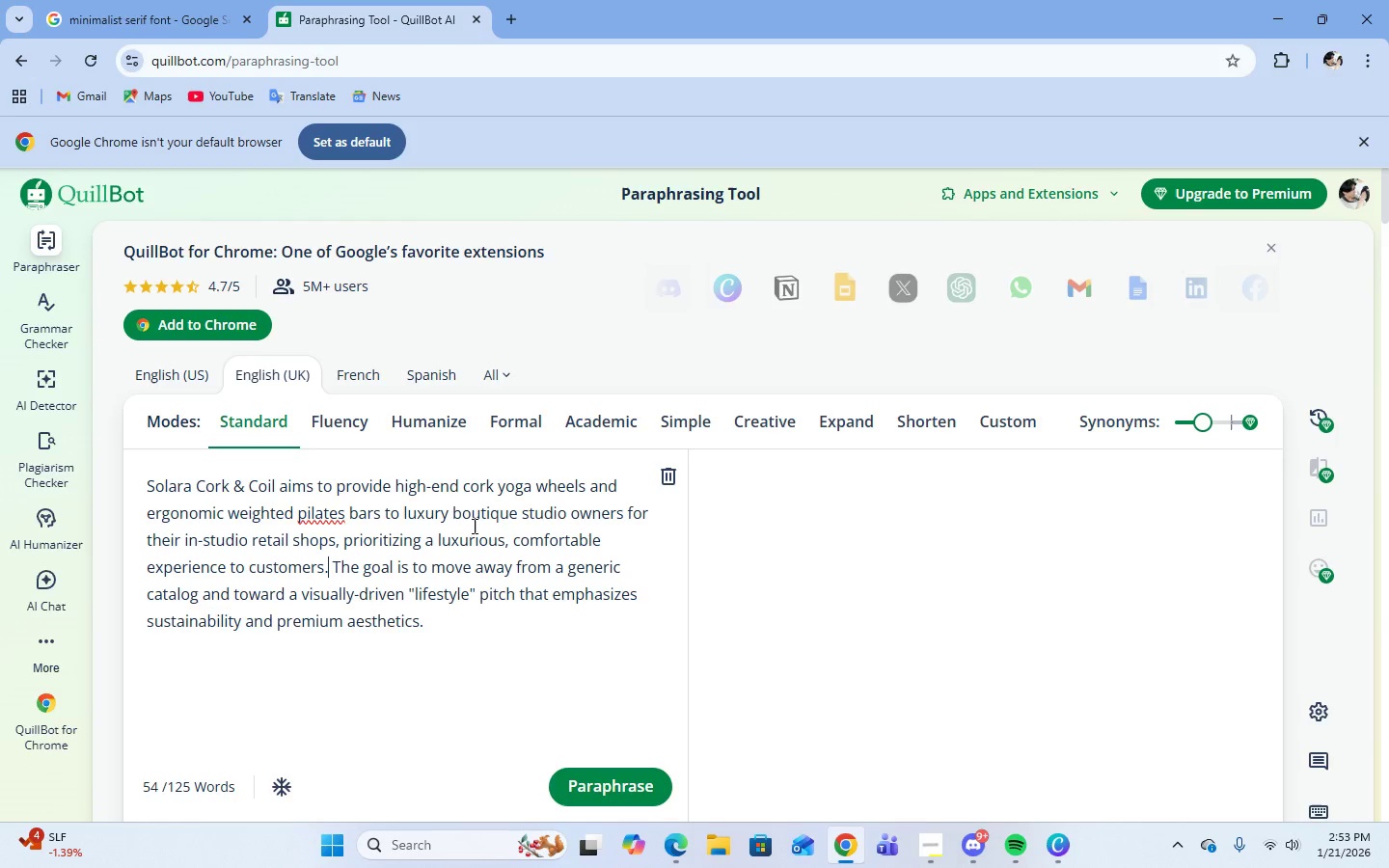 
mouse_move([631, 773])
 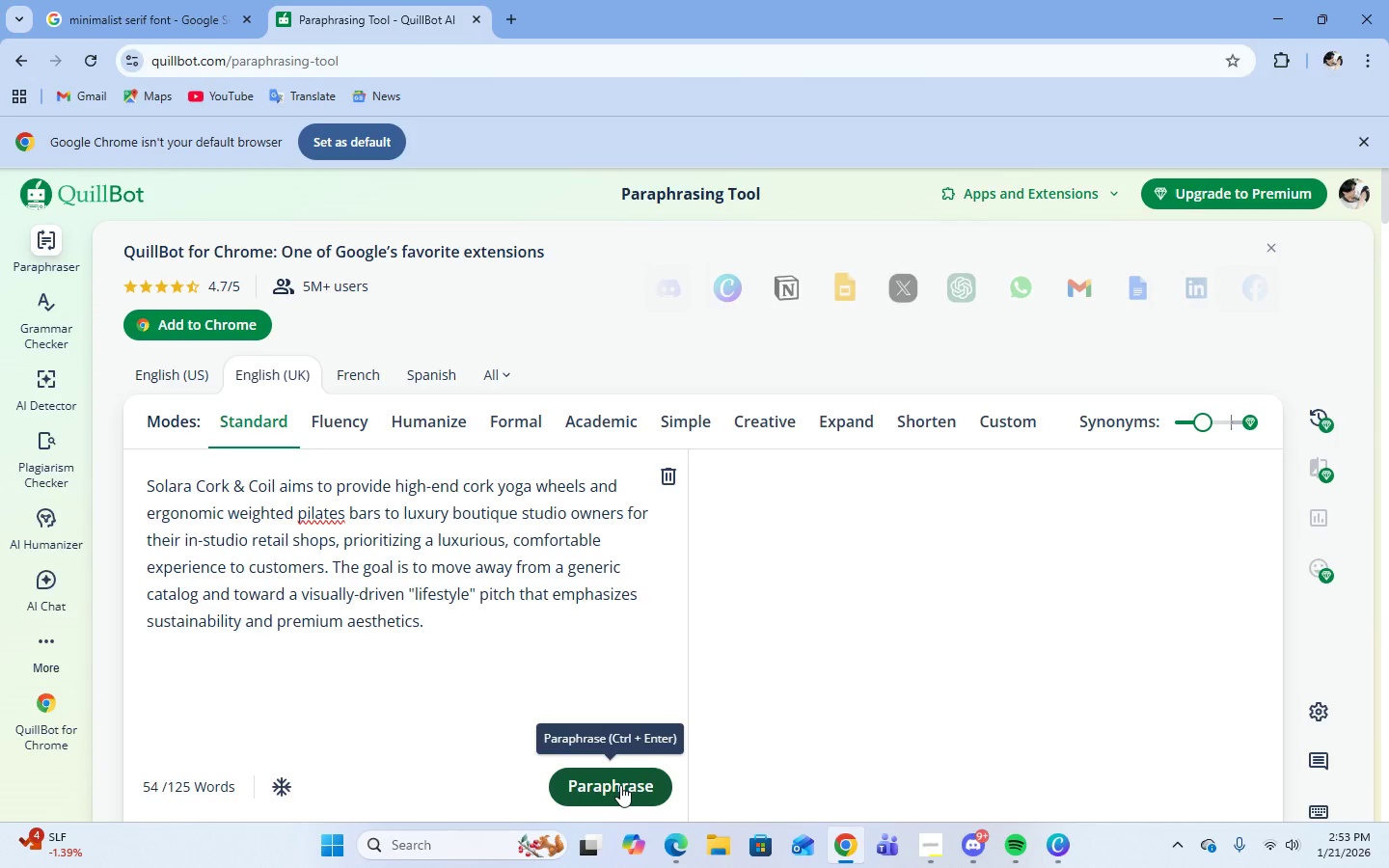 
left_click([620, 785])
 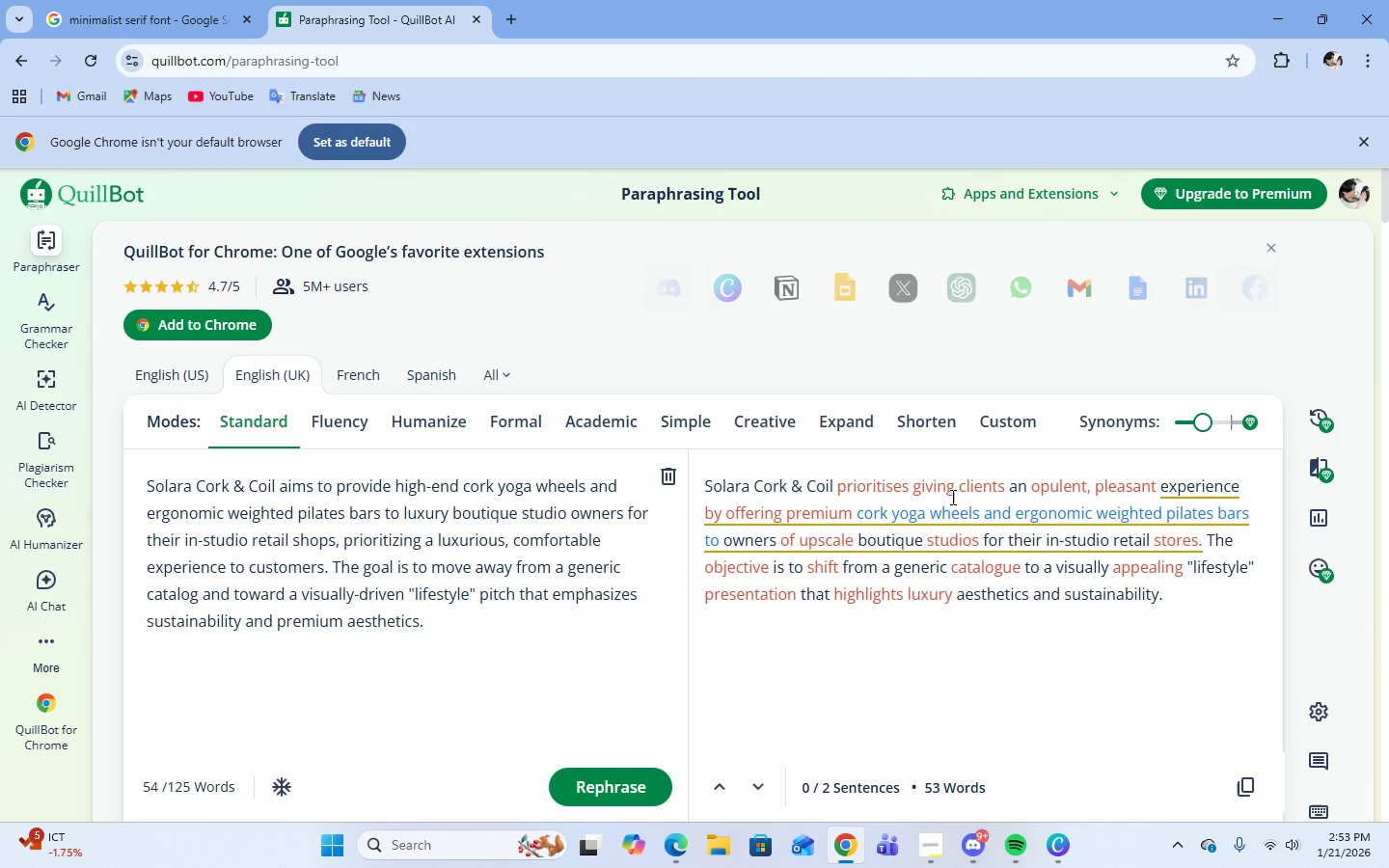 
wait(6.59)
 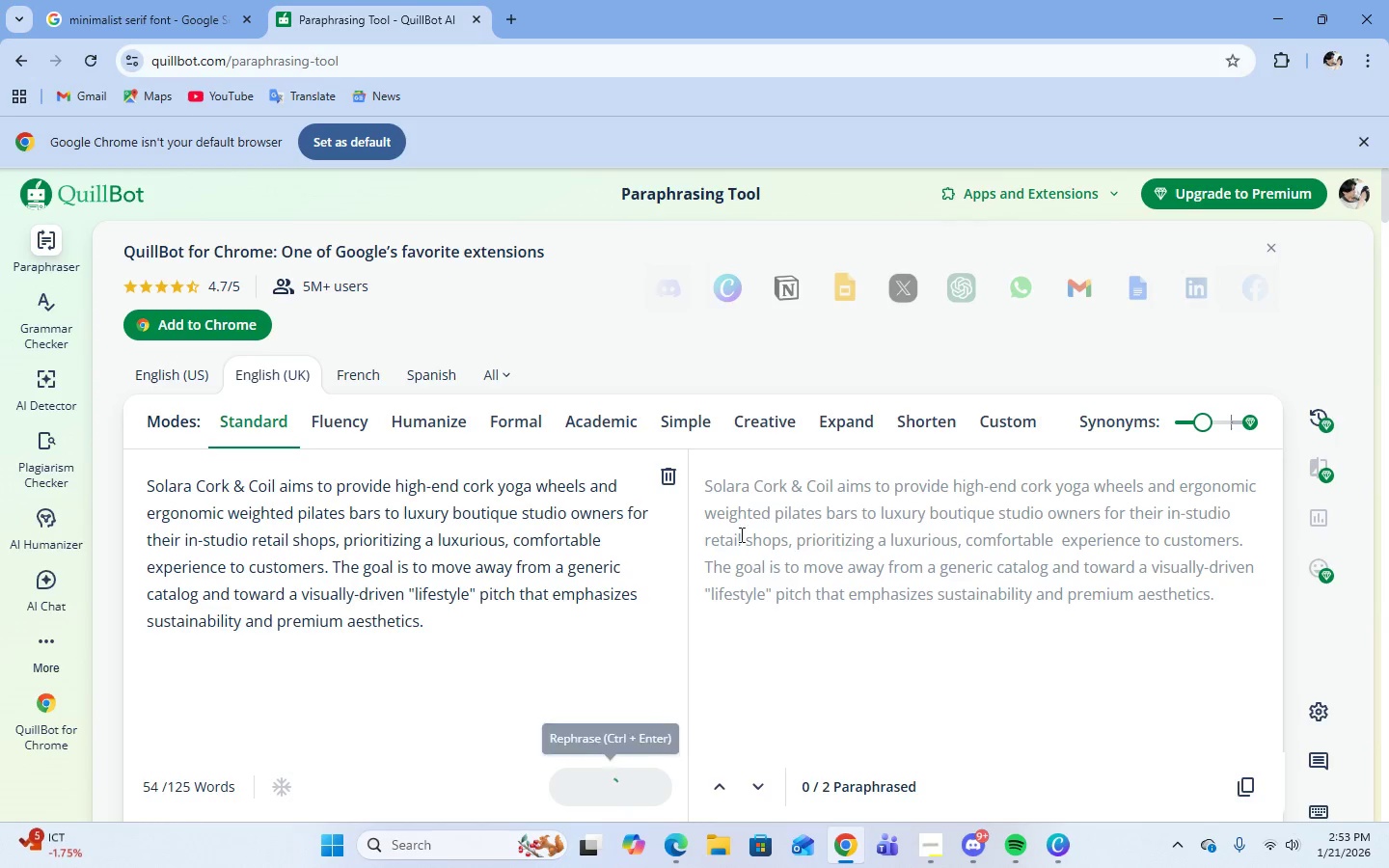 
left_click([895, 492])
 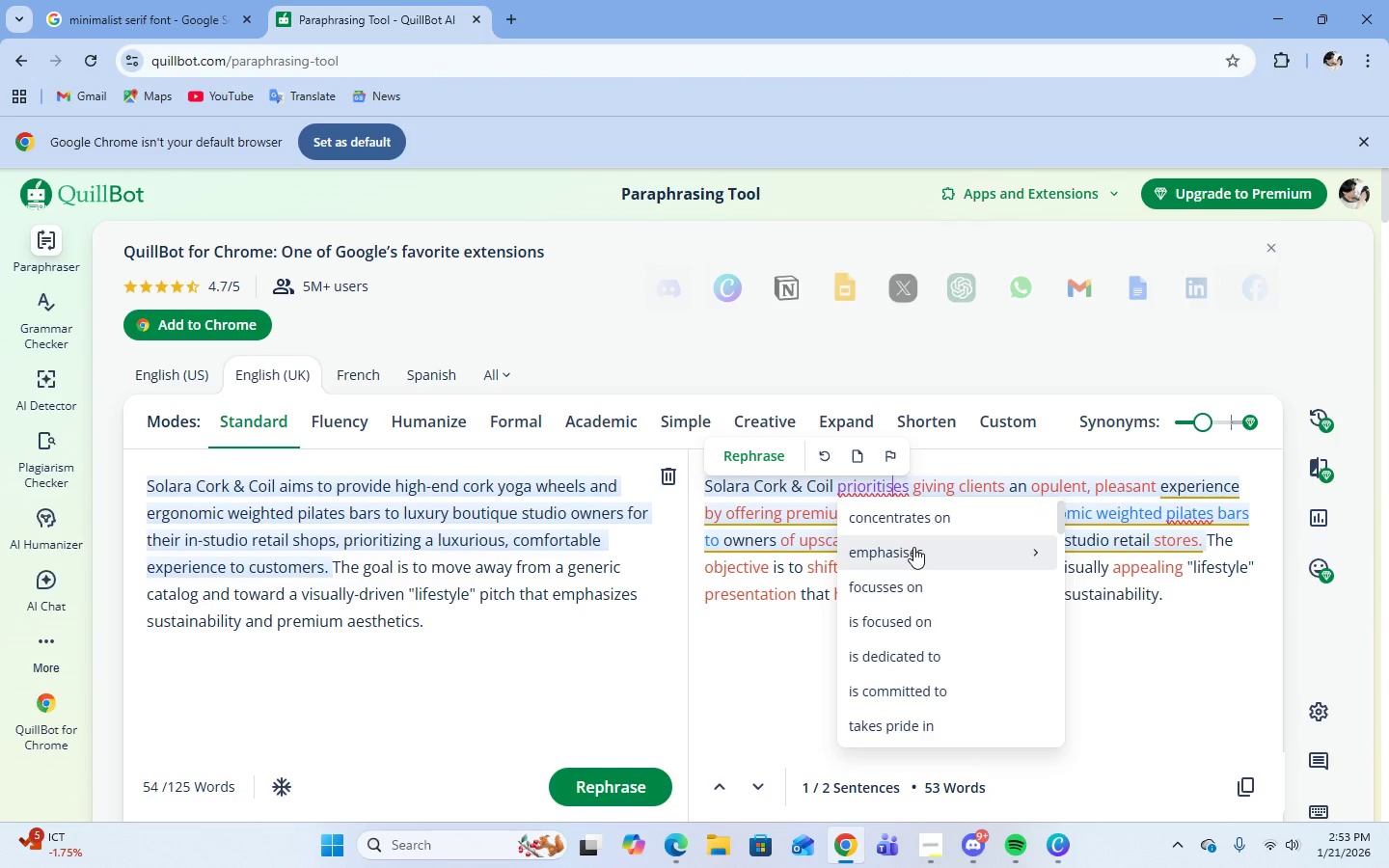 
mouse_move([956, 521])
 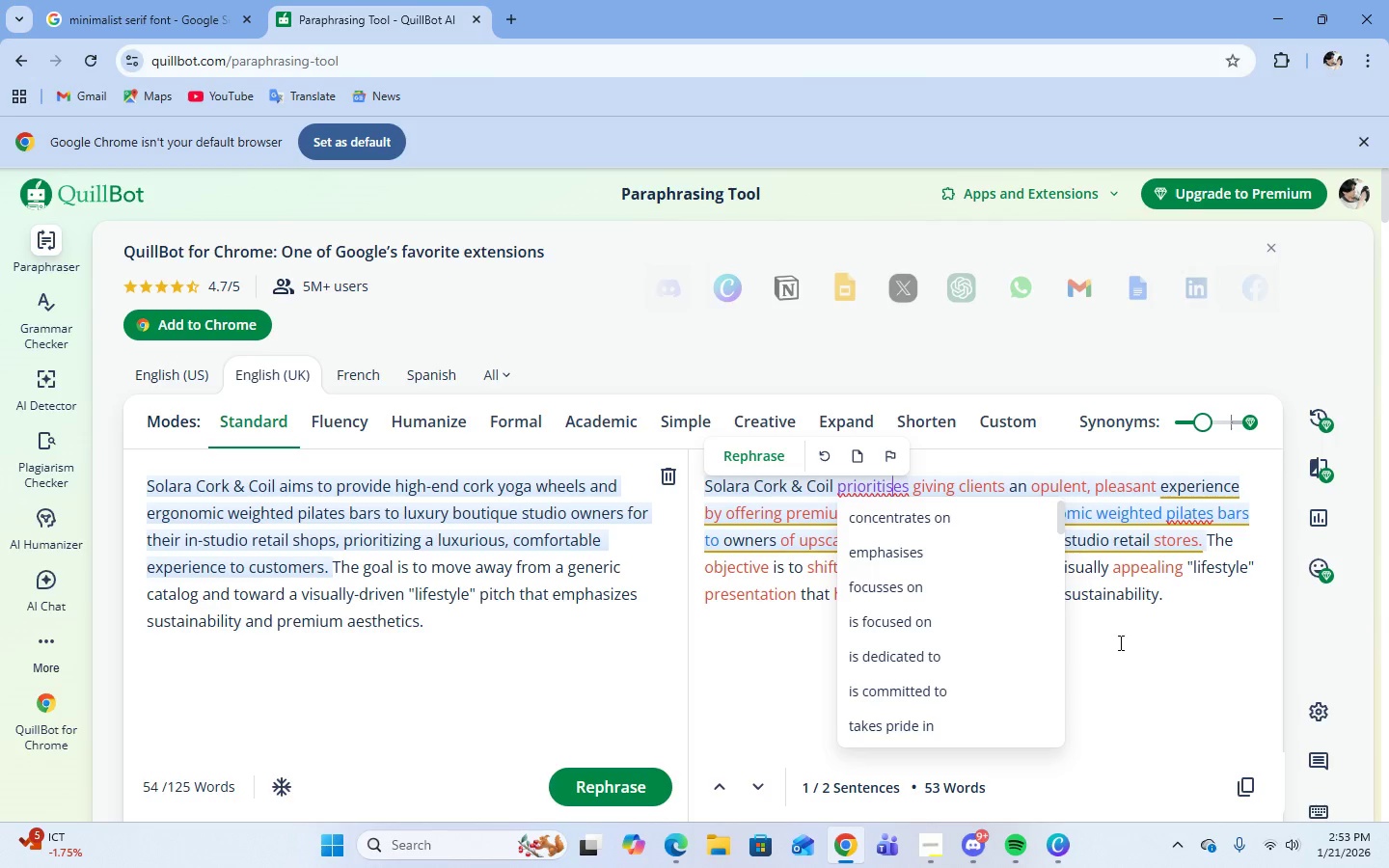 
left_click([1119, 642])
 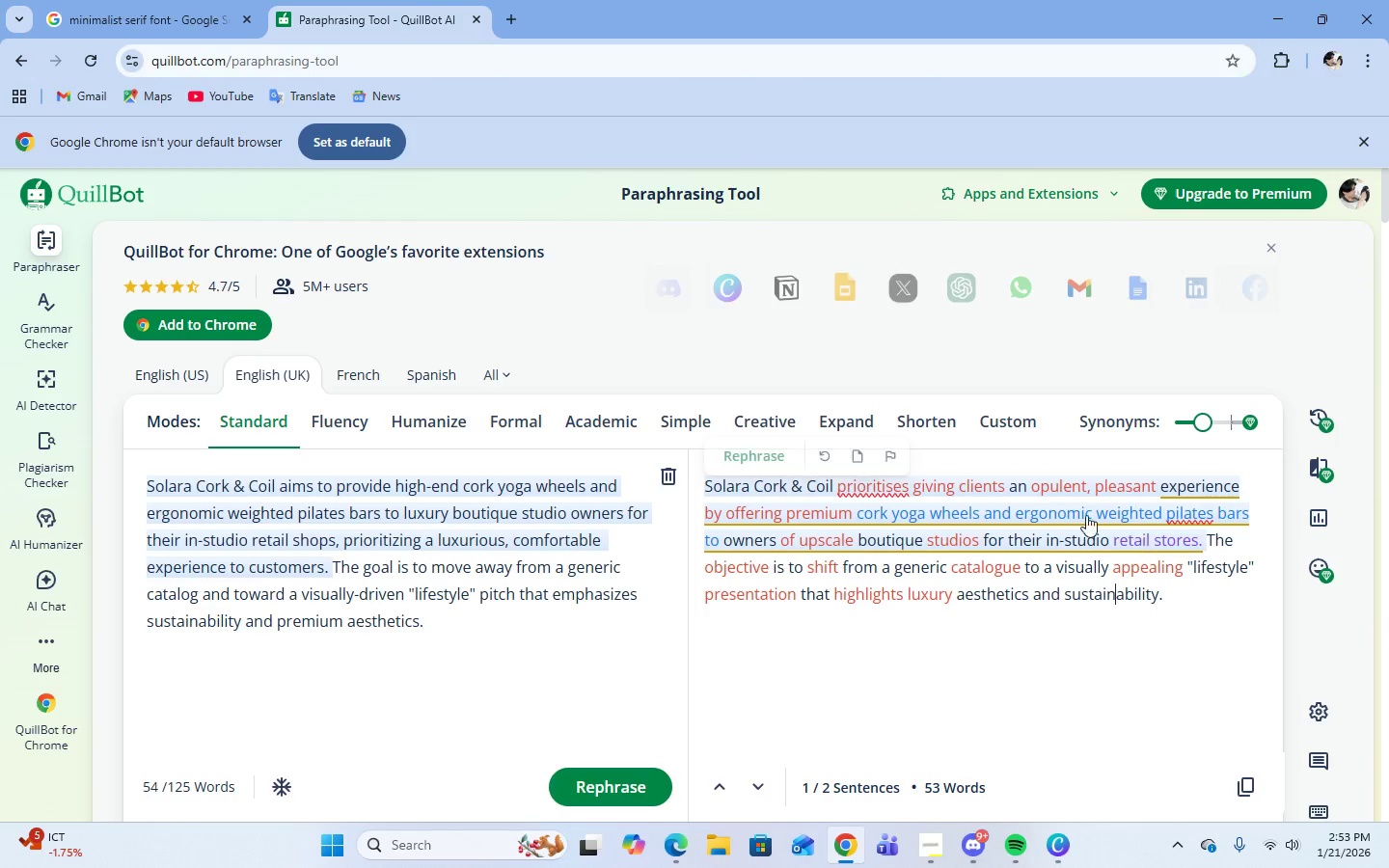 
left_click([1044, 492])
 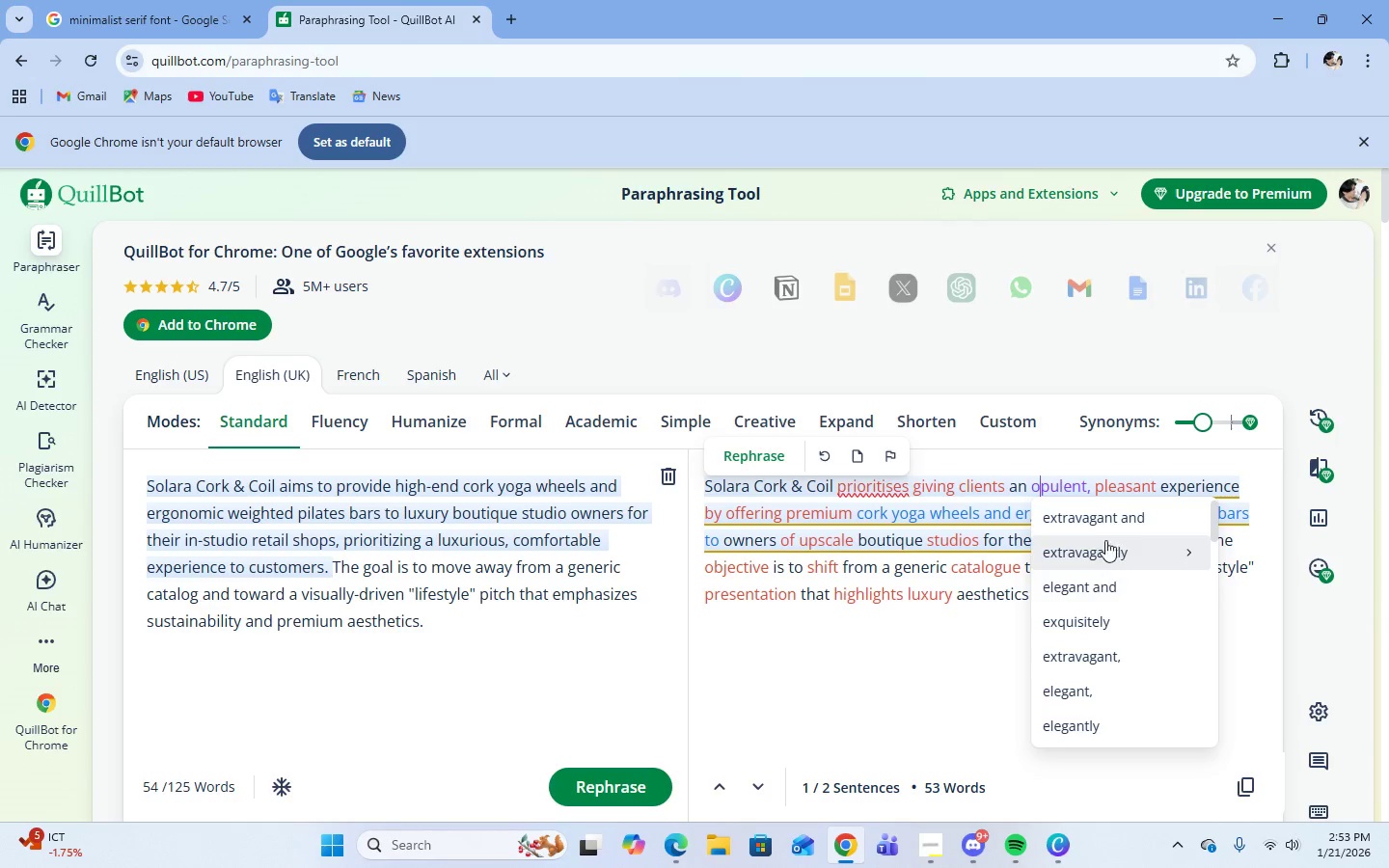 
wait(6.36)
 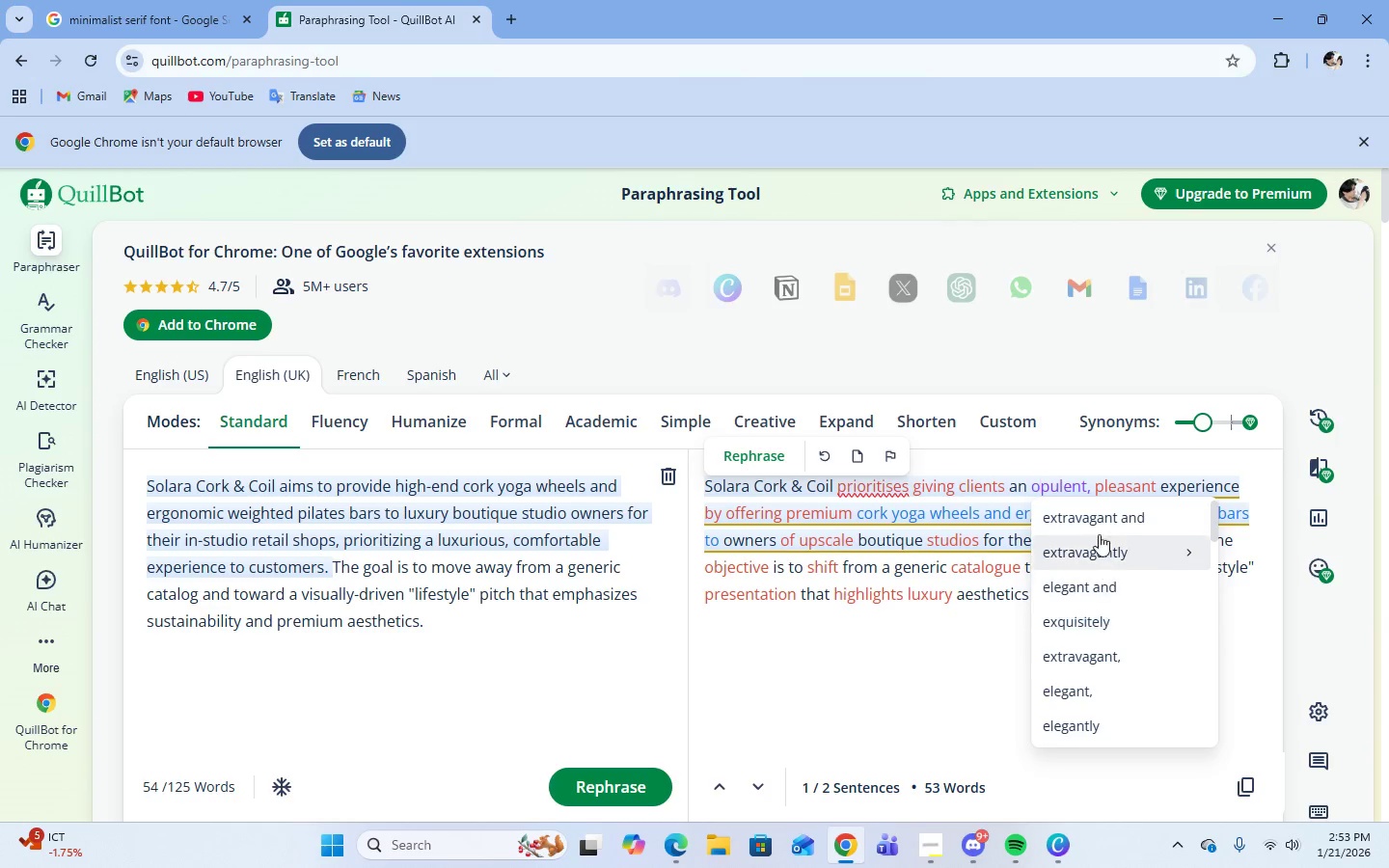 
left_click([1104, 519])
 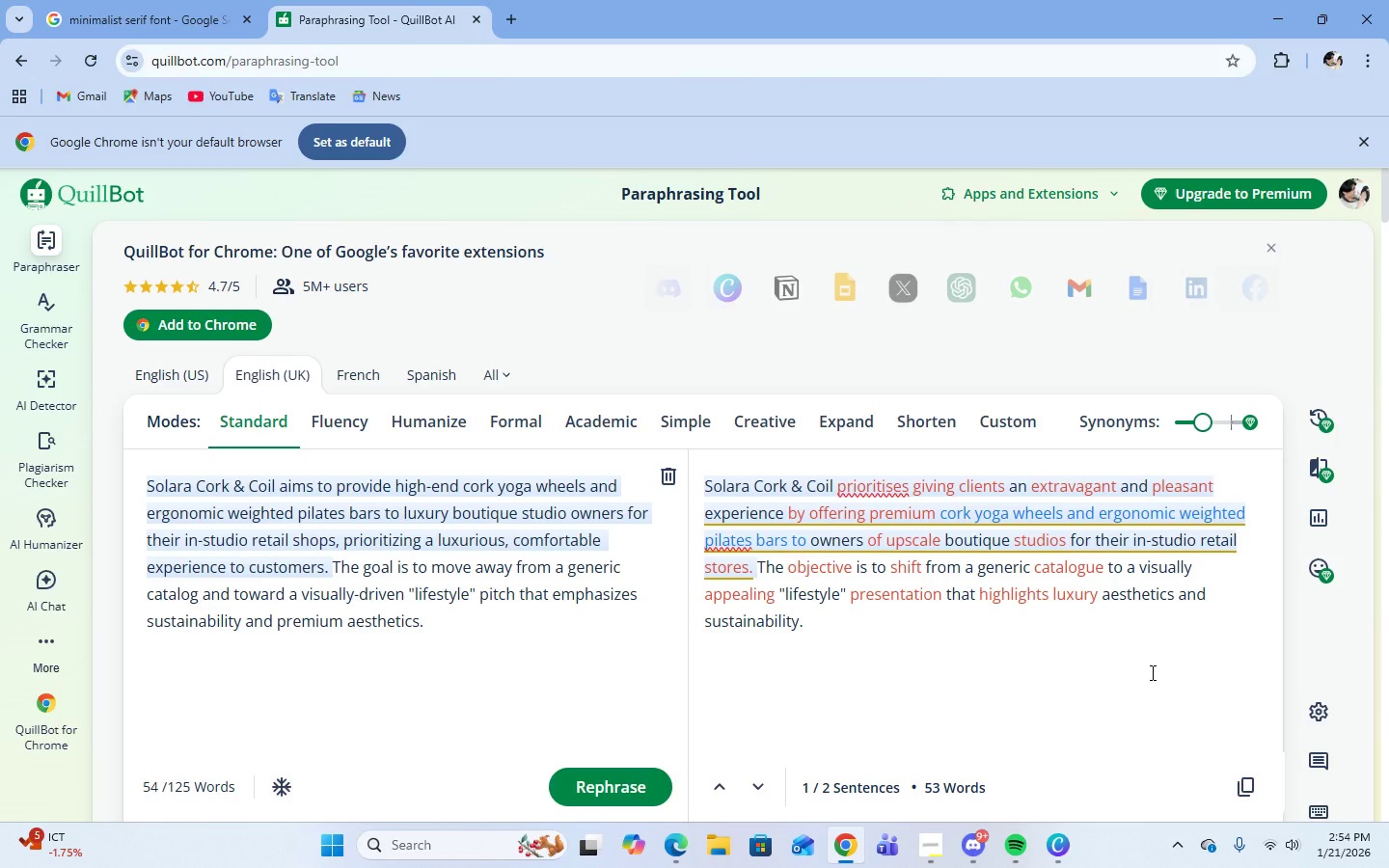 
wait(5.88)
 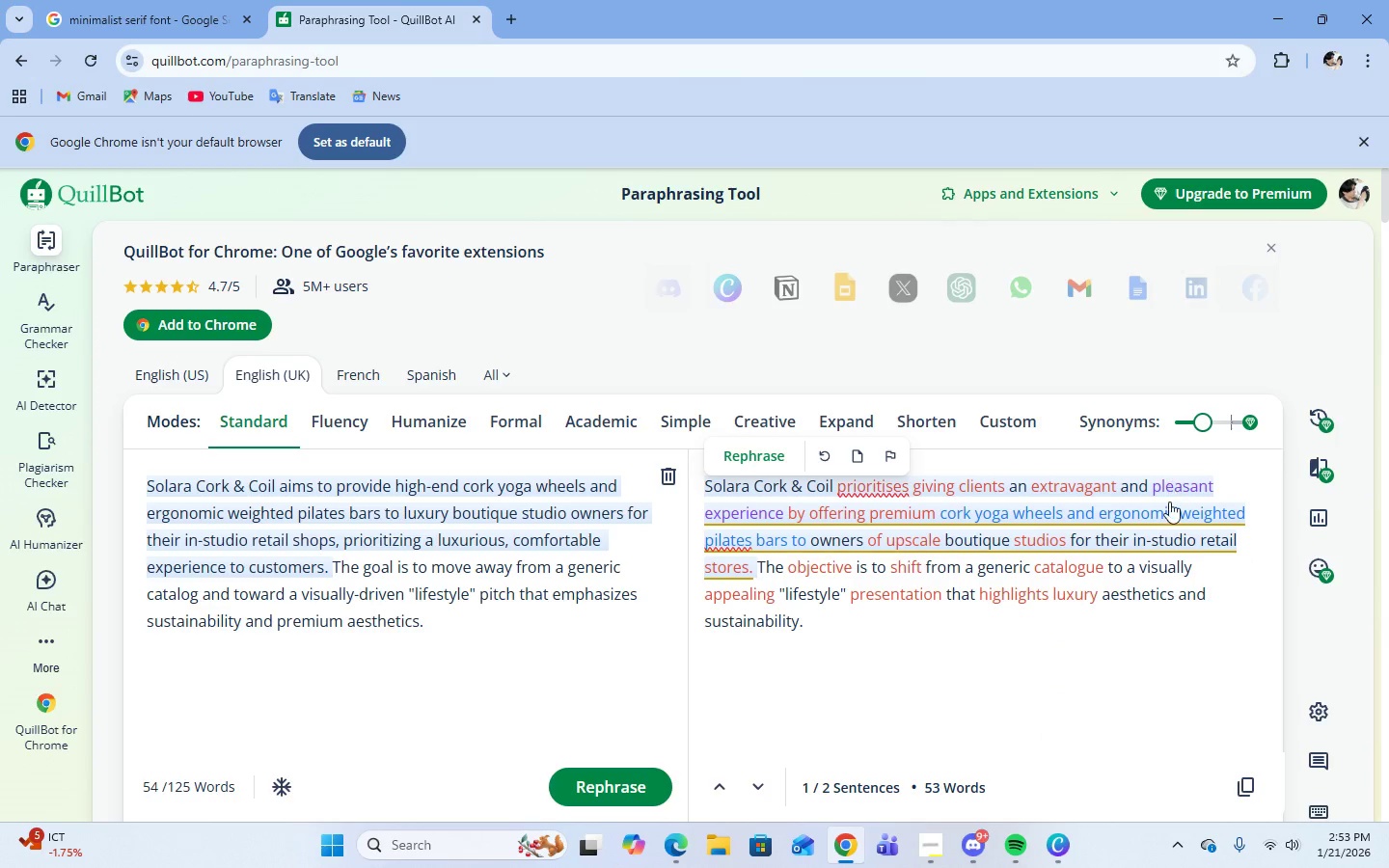 
left_click([922, 536])
 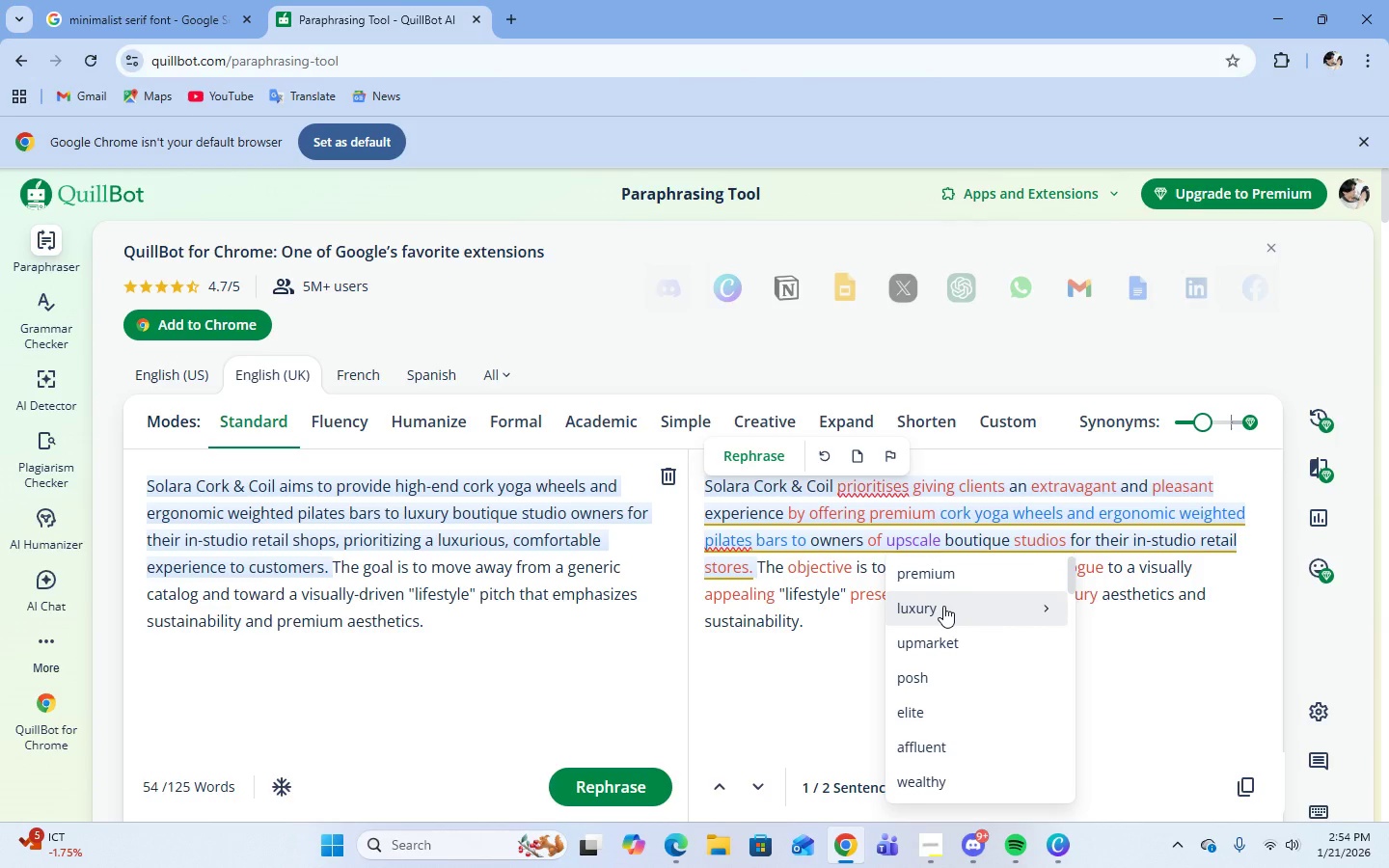 
left_click([943, 606])
 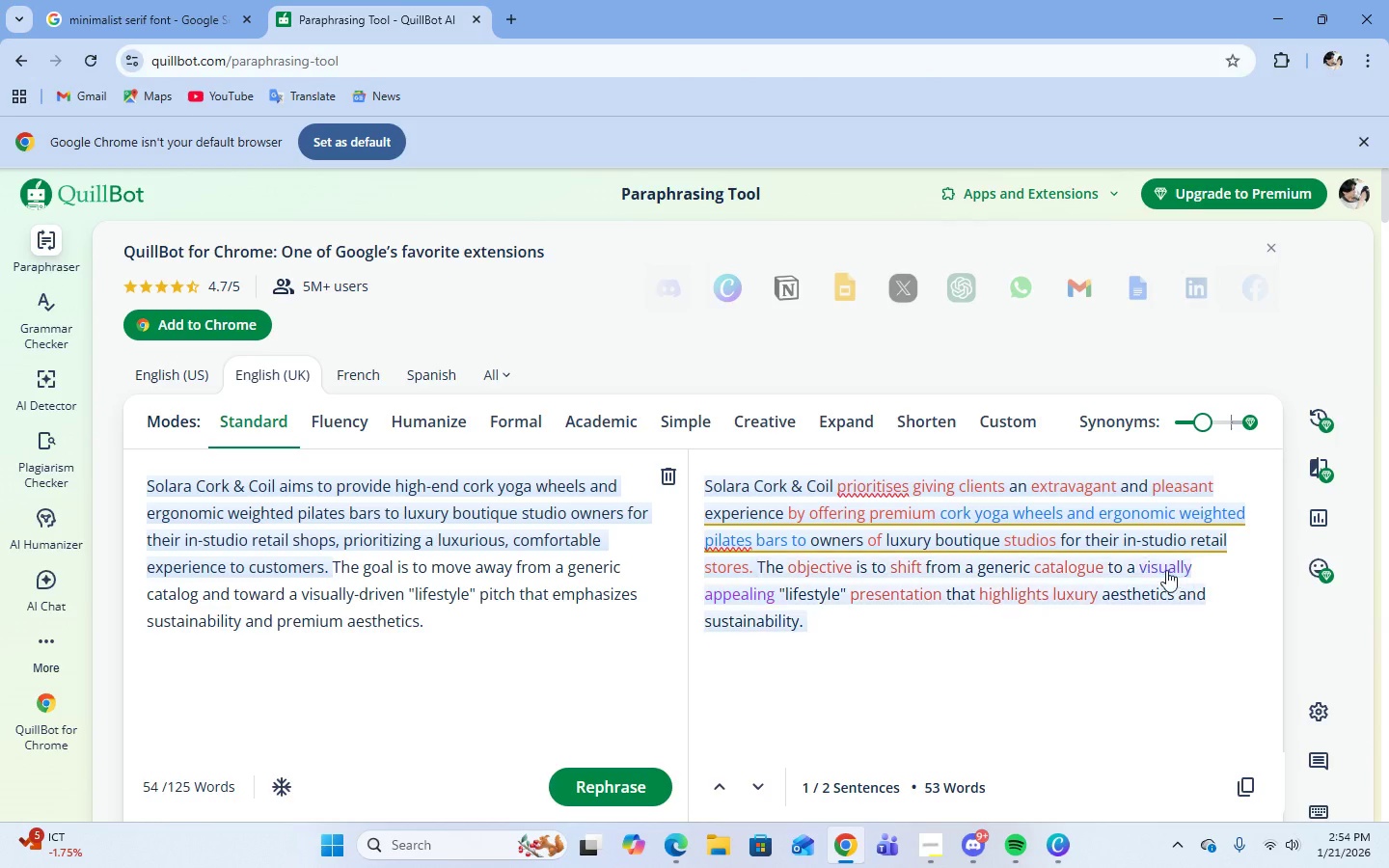 
left_click([1033, 539])
 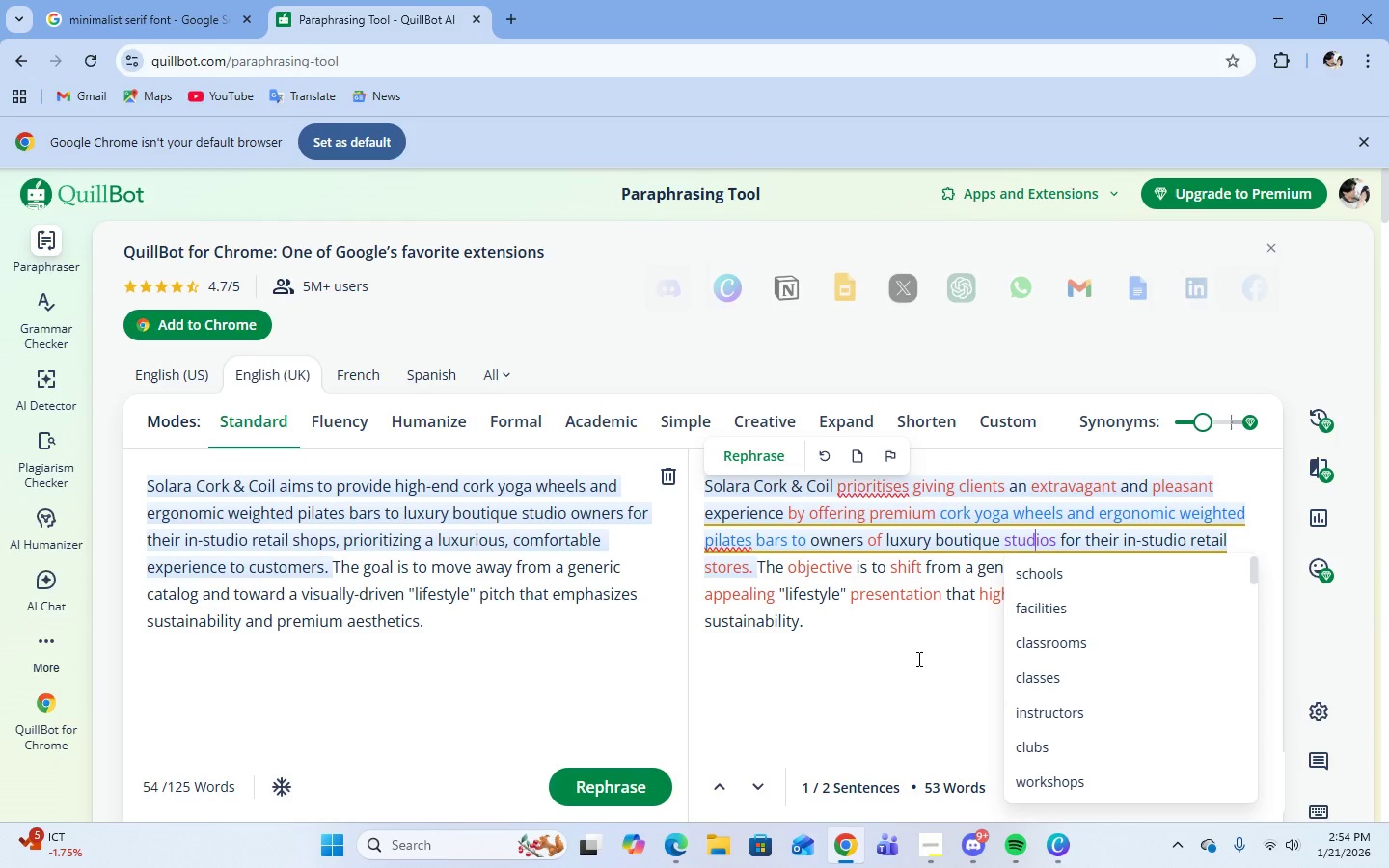 
left_click([917, 659])
 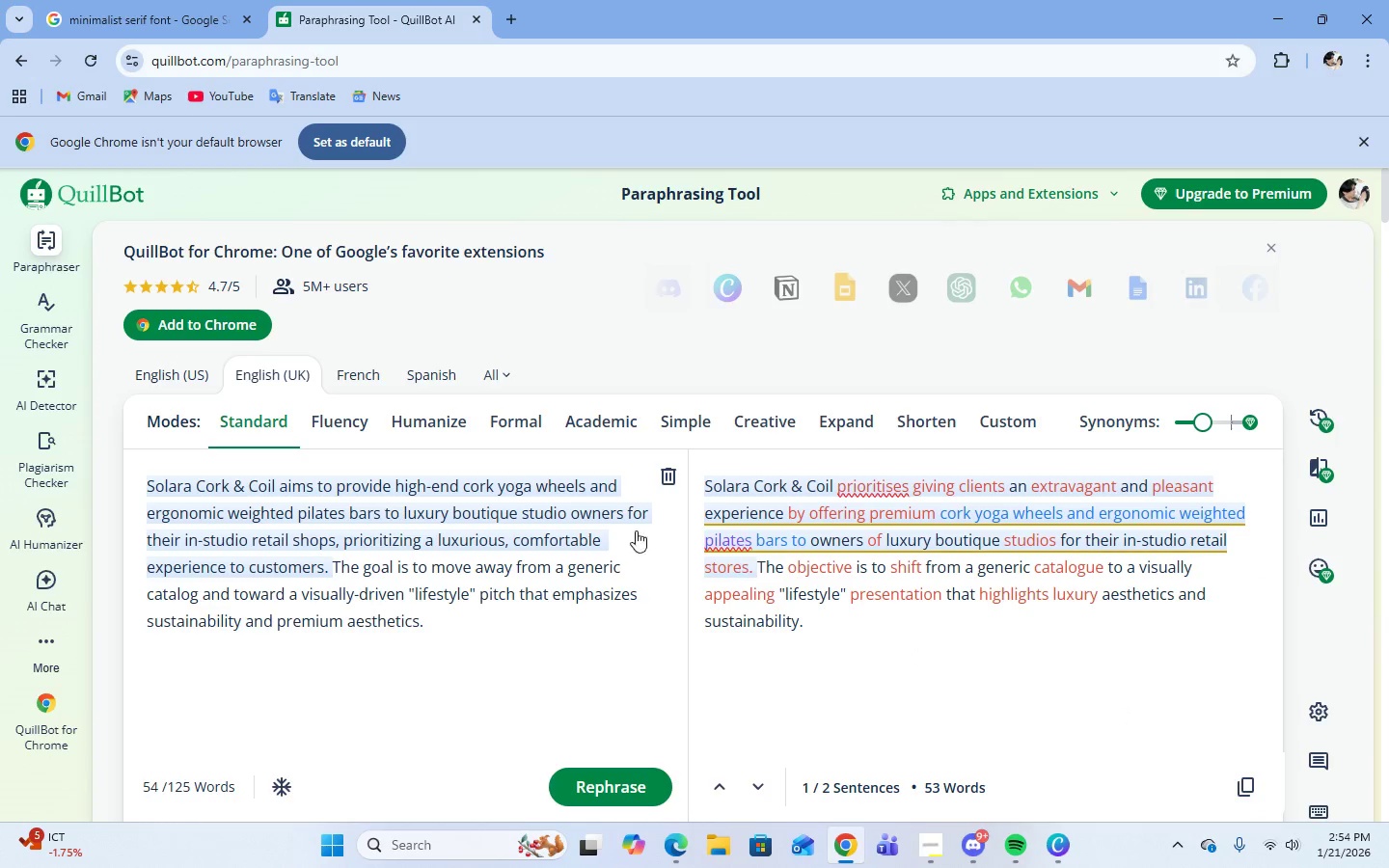 
left_click([728, 569])
 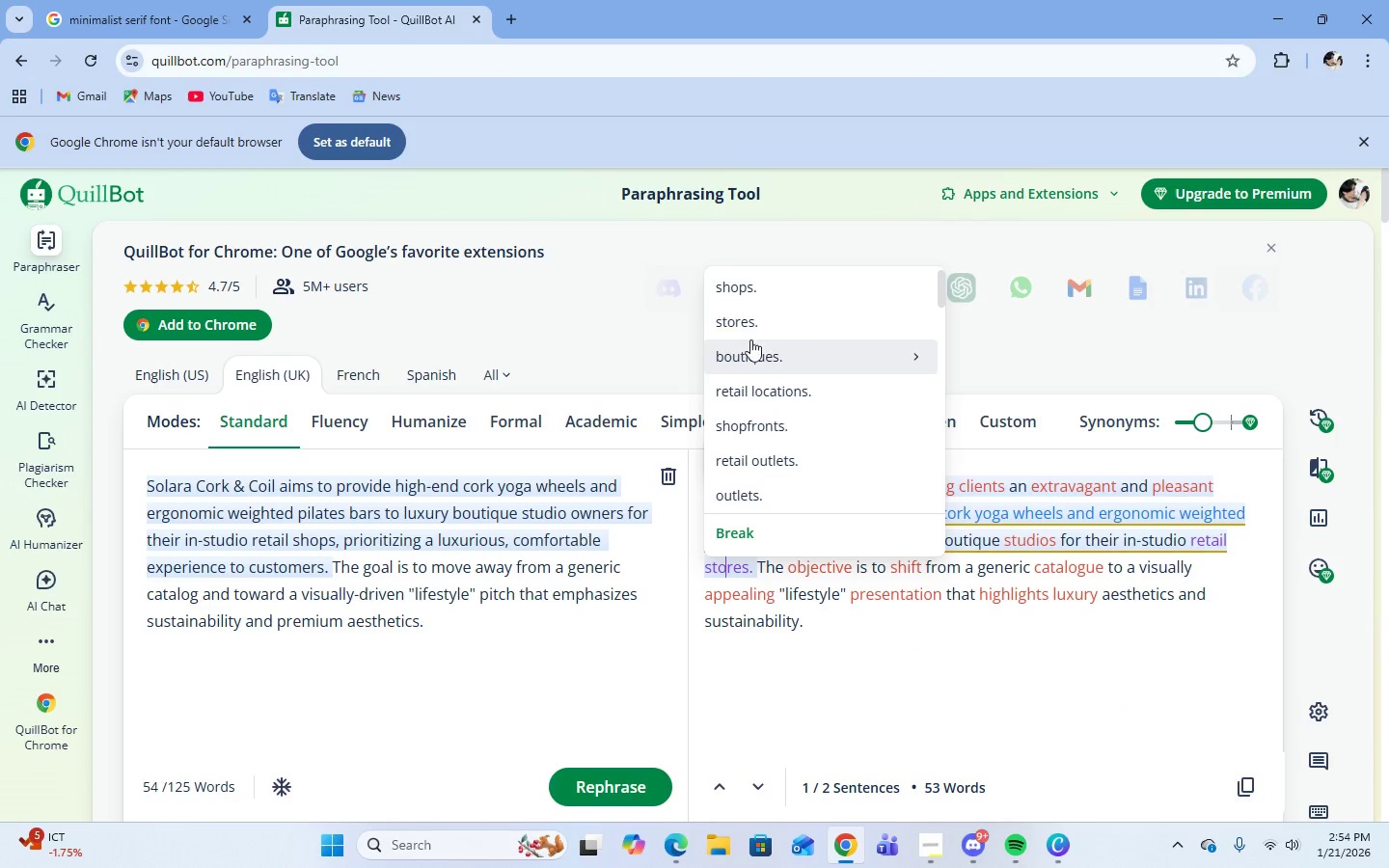 
left_click([747, 285])
 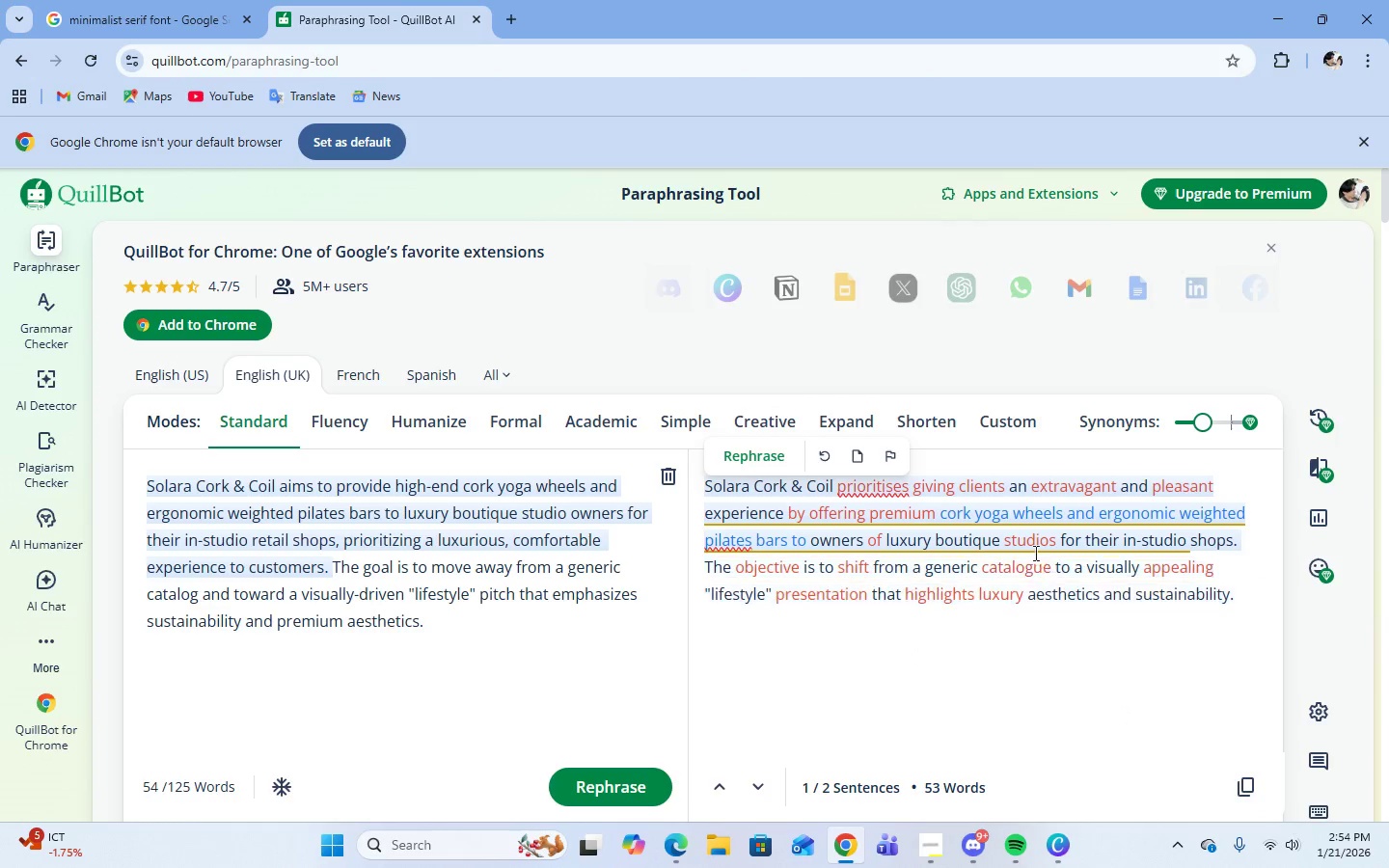 
left_click([781, 567])
 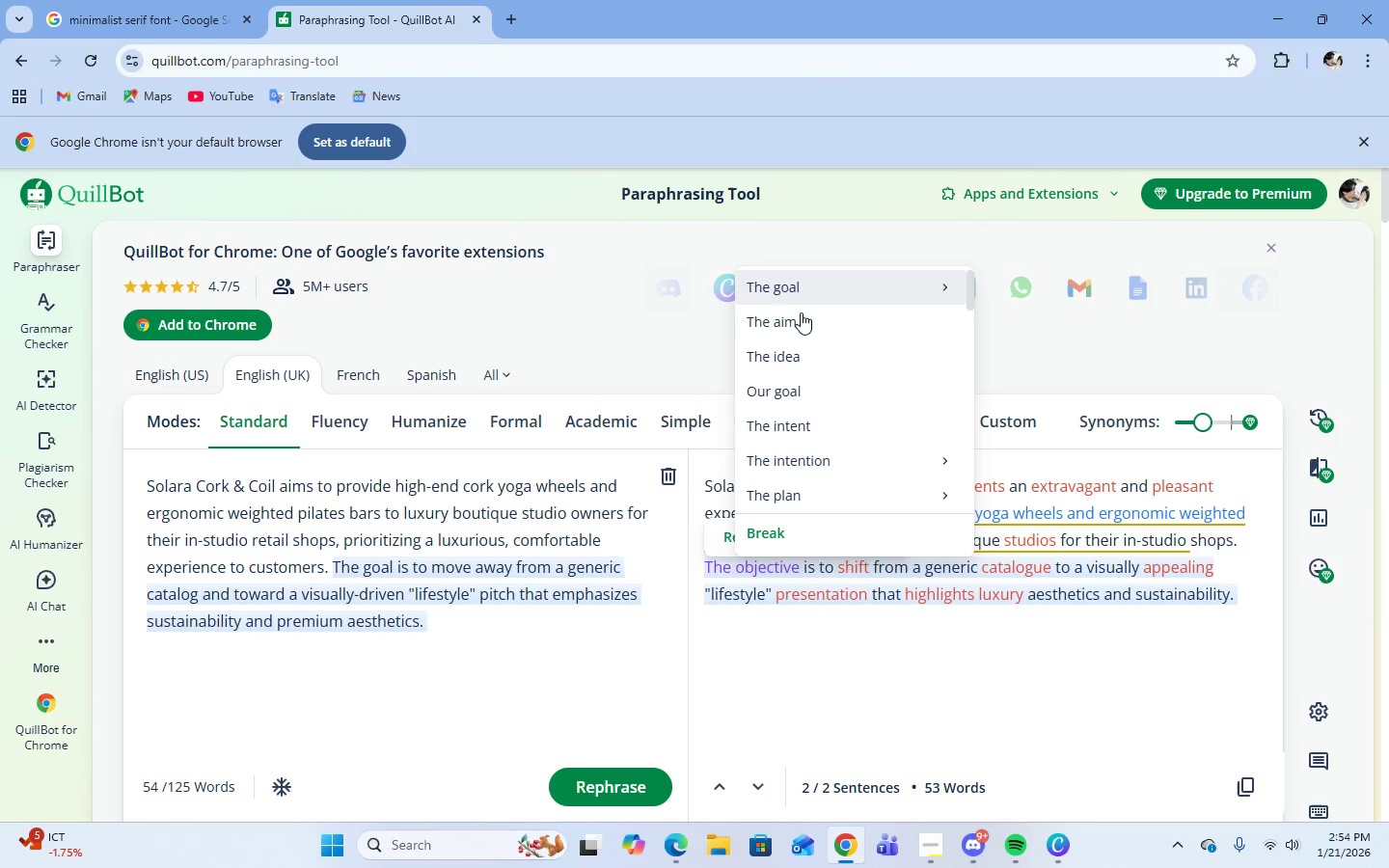 
left_click([804, 314])
 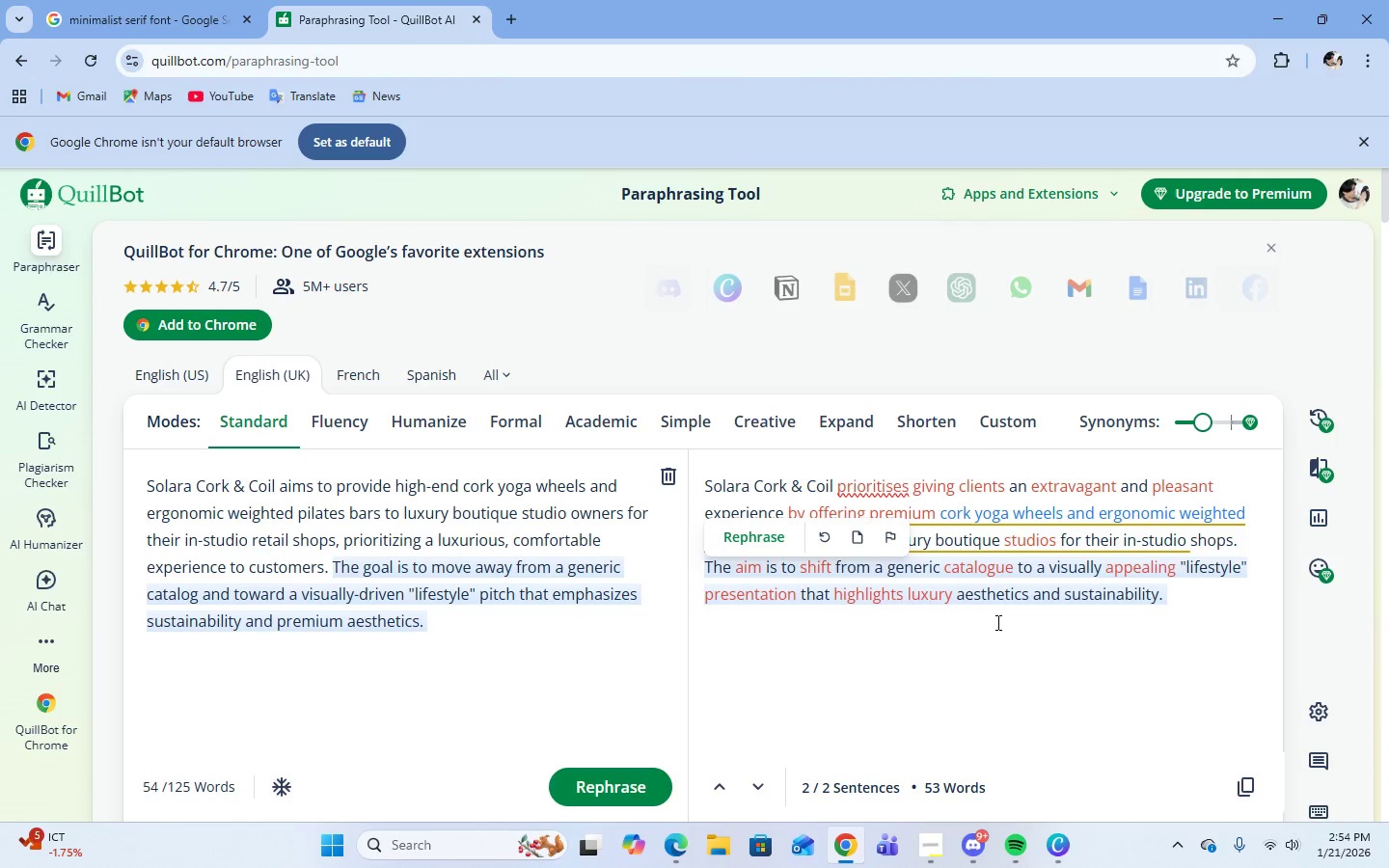 
left_click([989, 570])
 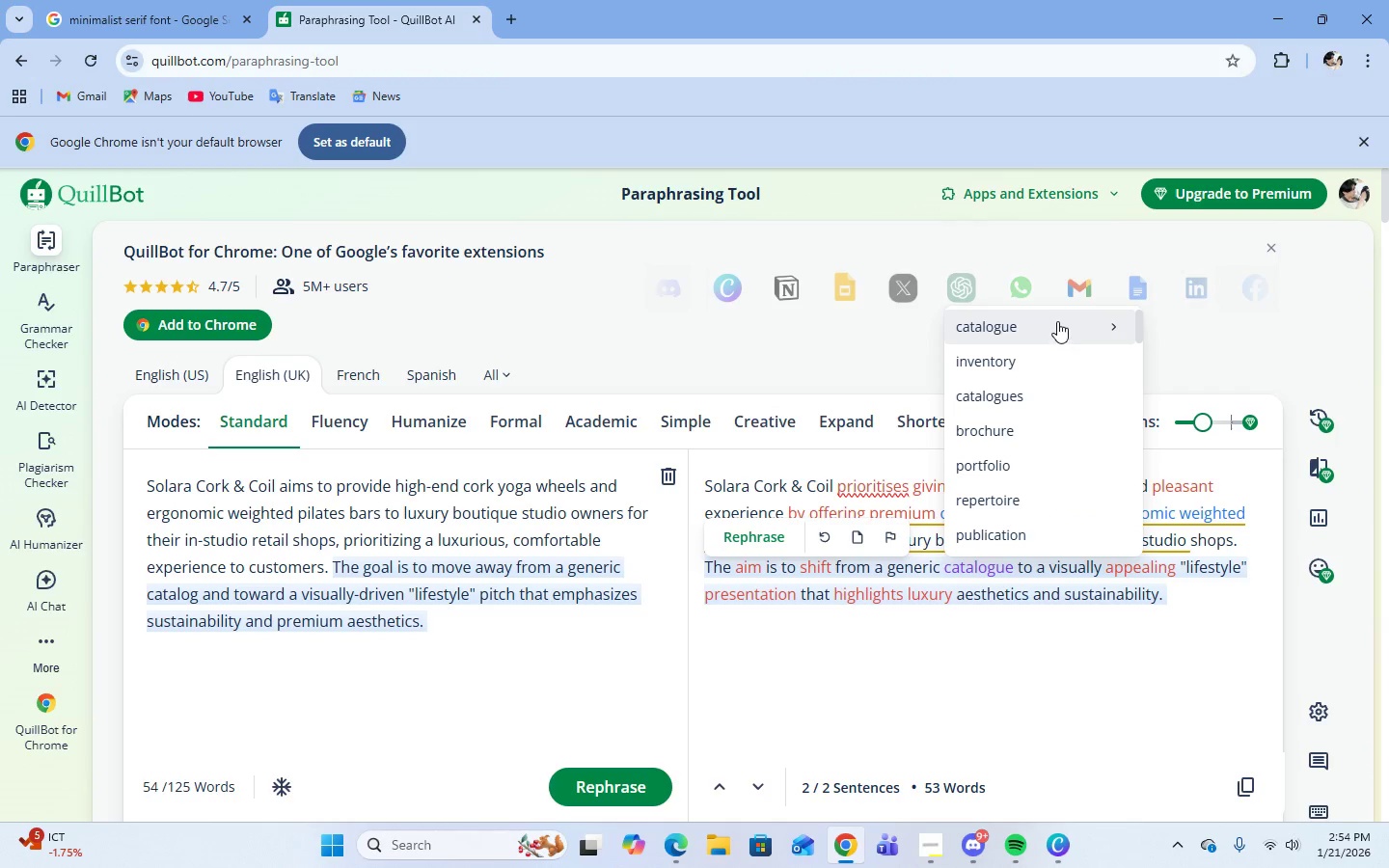 
mouse_move([1073, 445])
 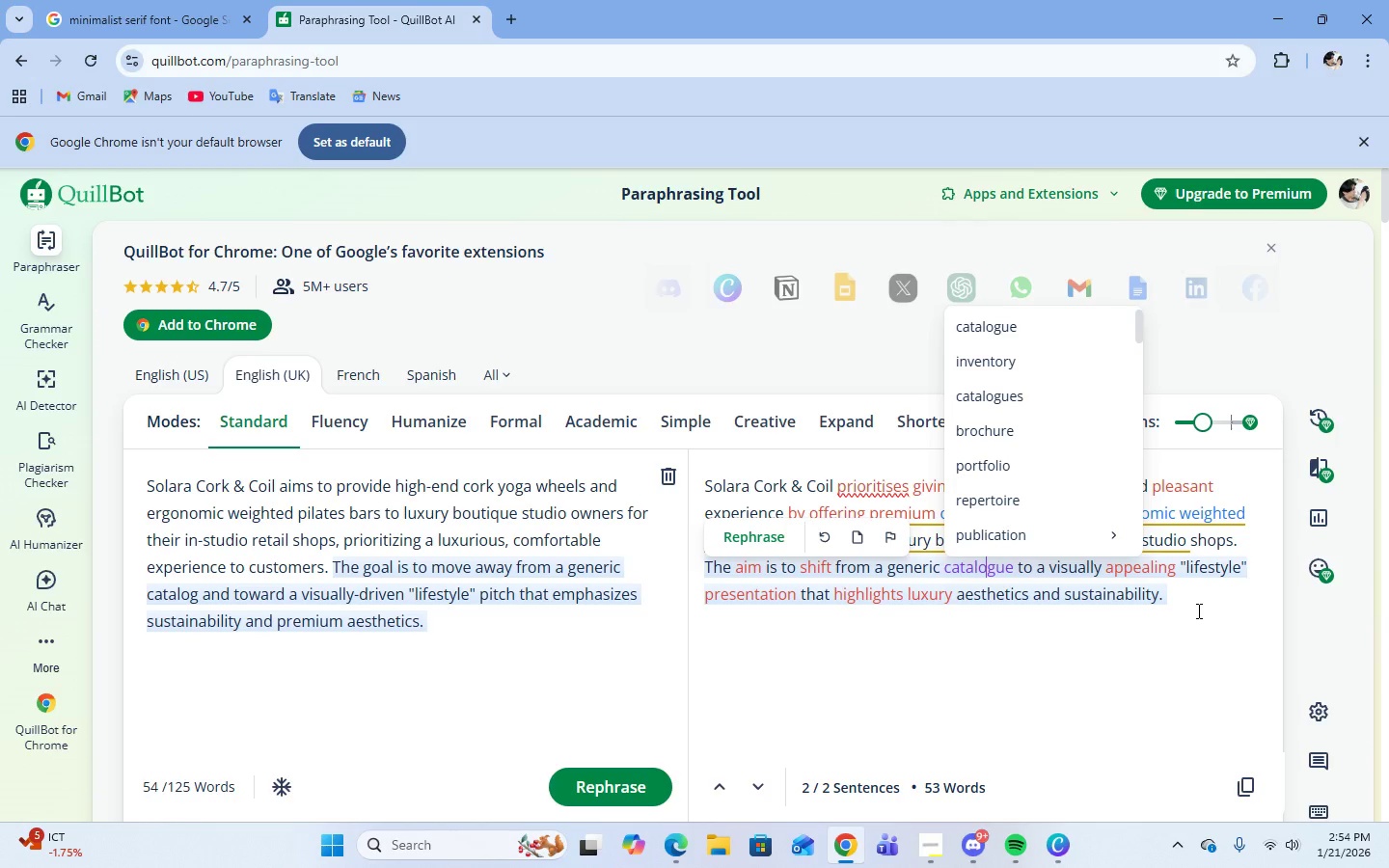 
wait(7.69)
 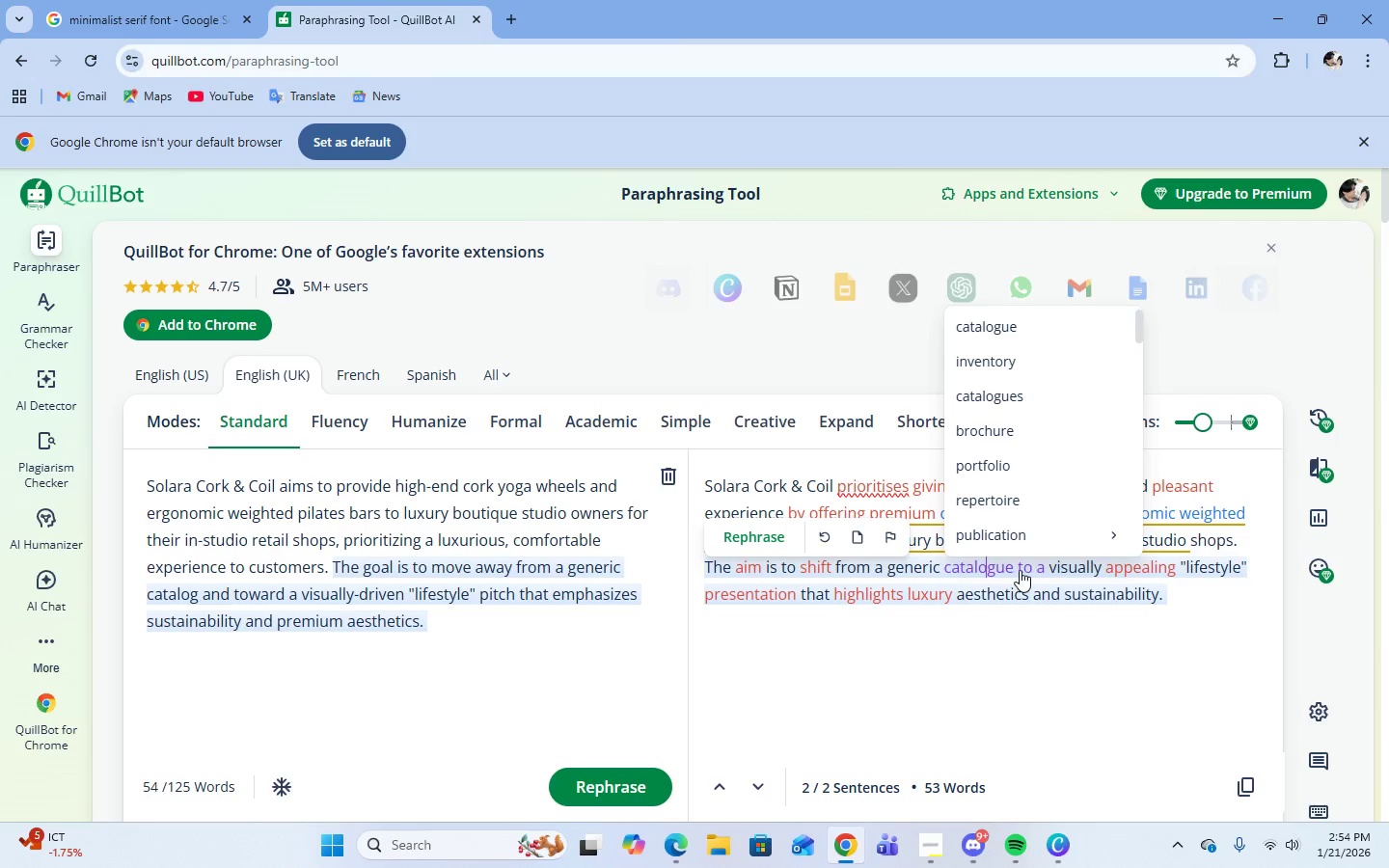 
double_click([1137, 572])
 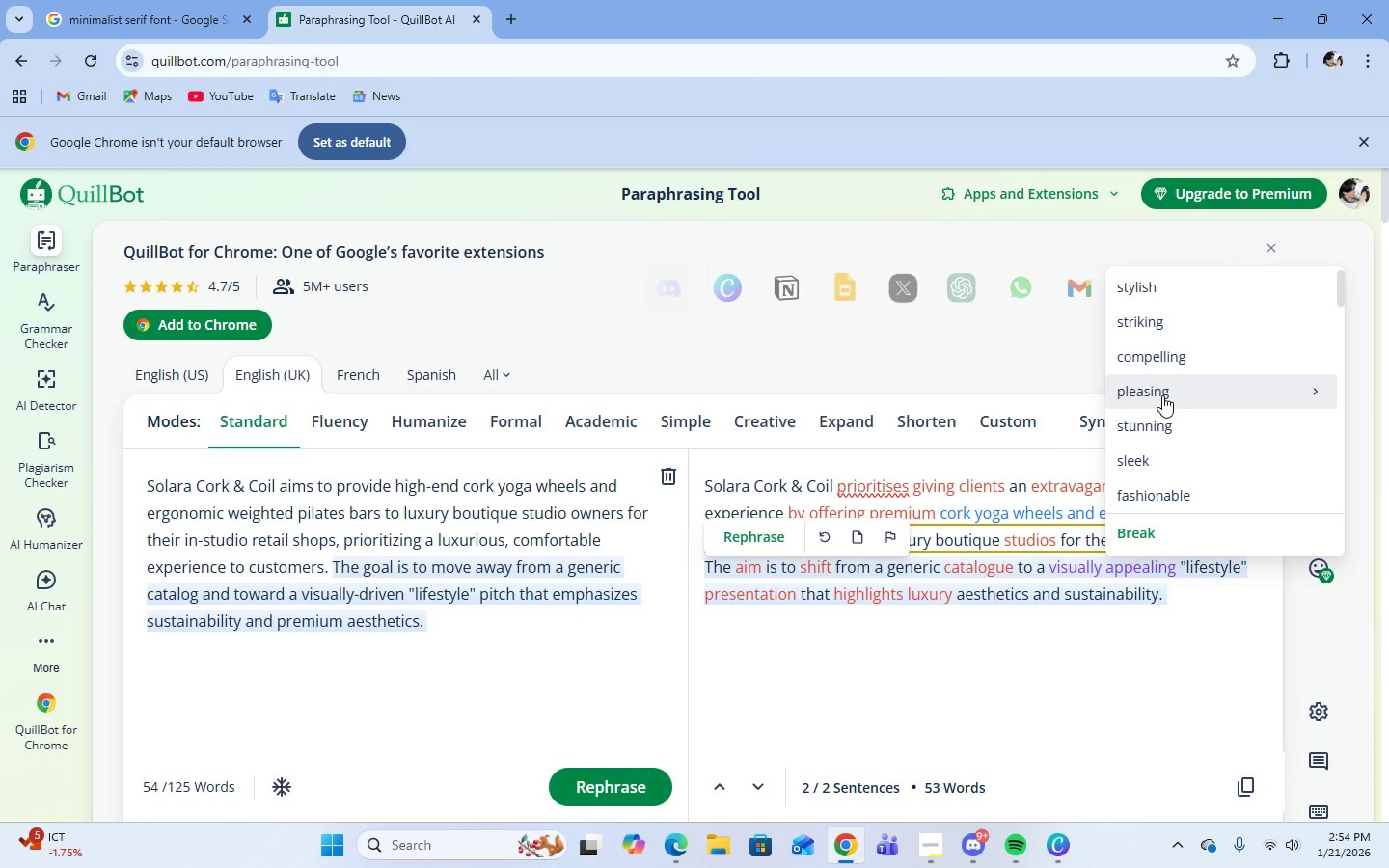 
left_click([1162, 395])
 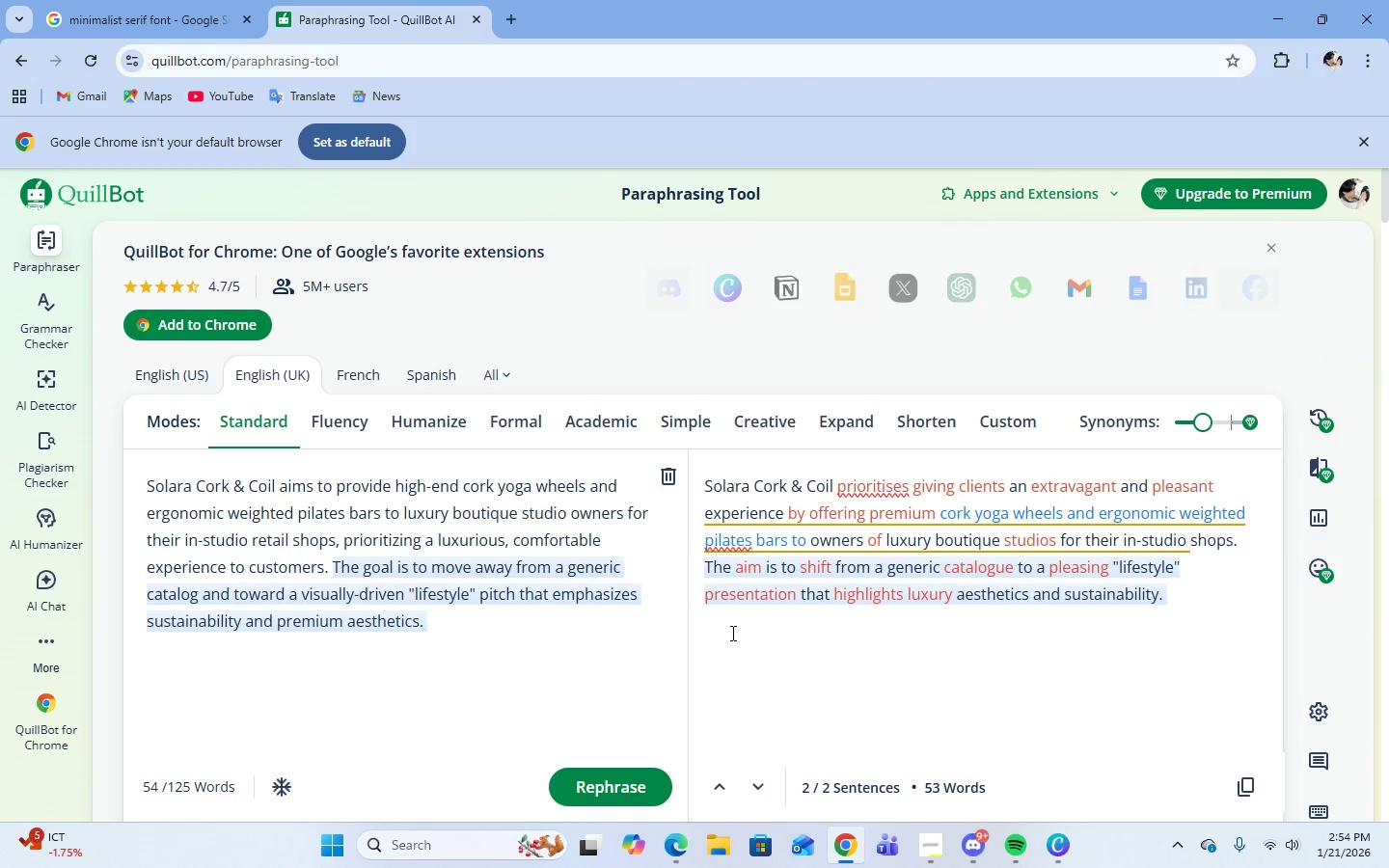 
wait(5.12)
 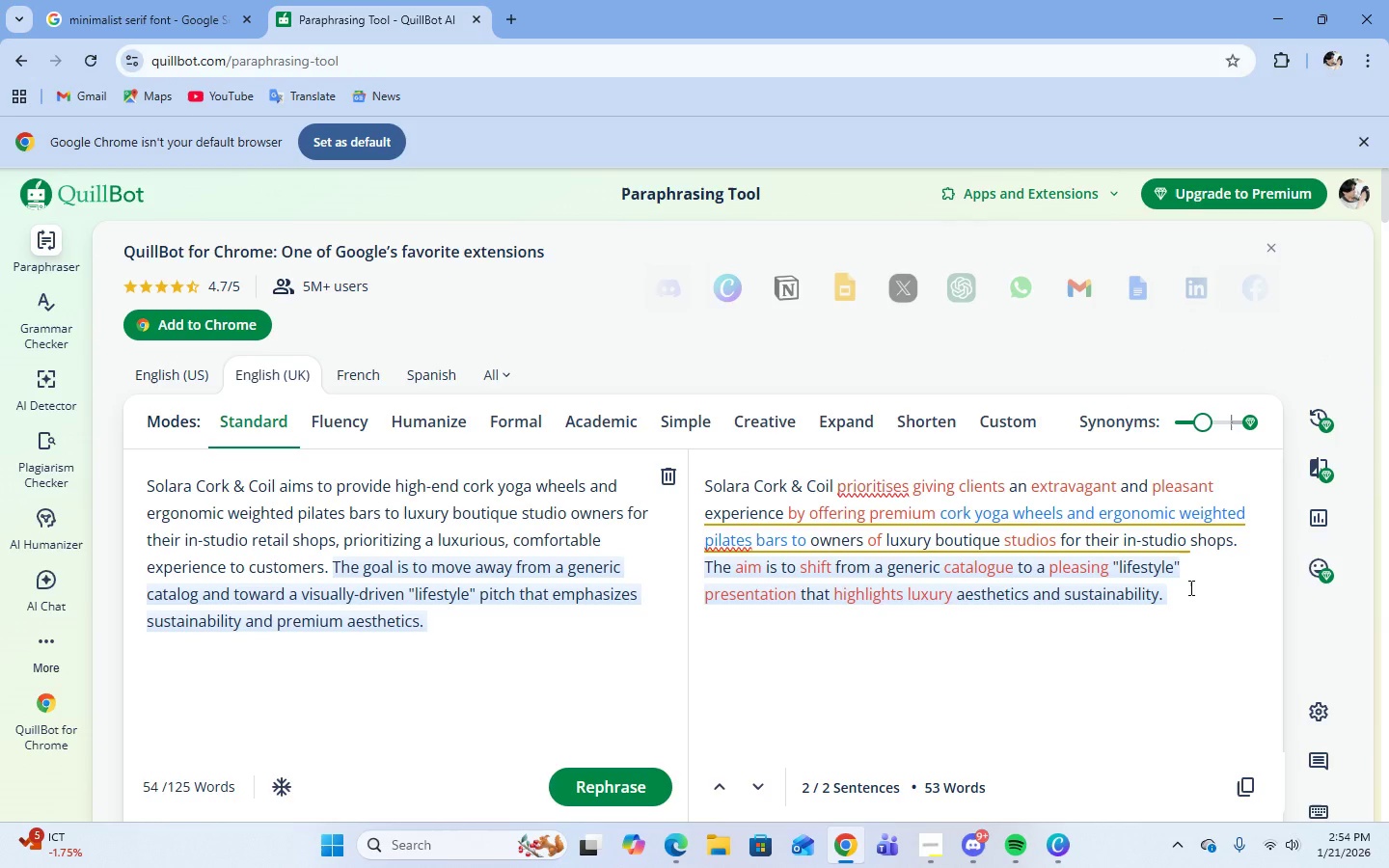 
left_click([750, 590])
 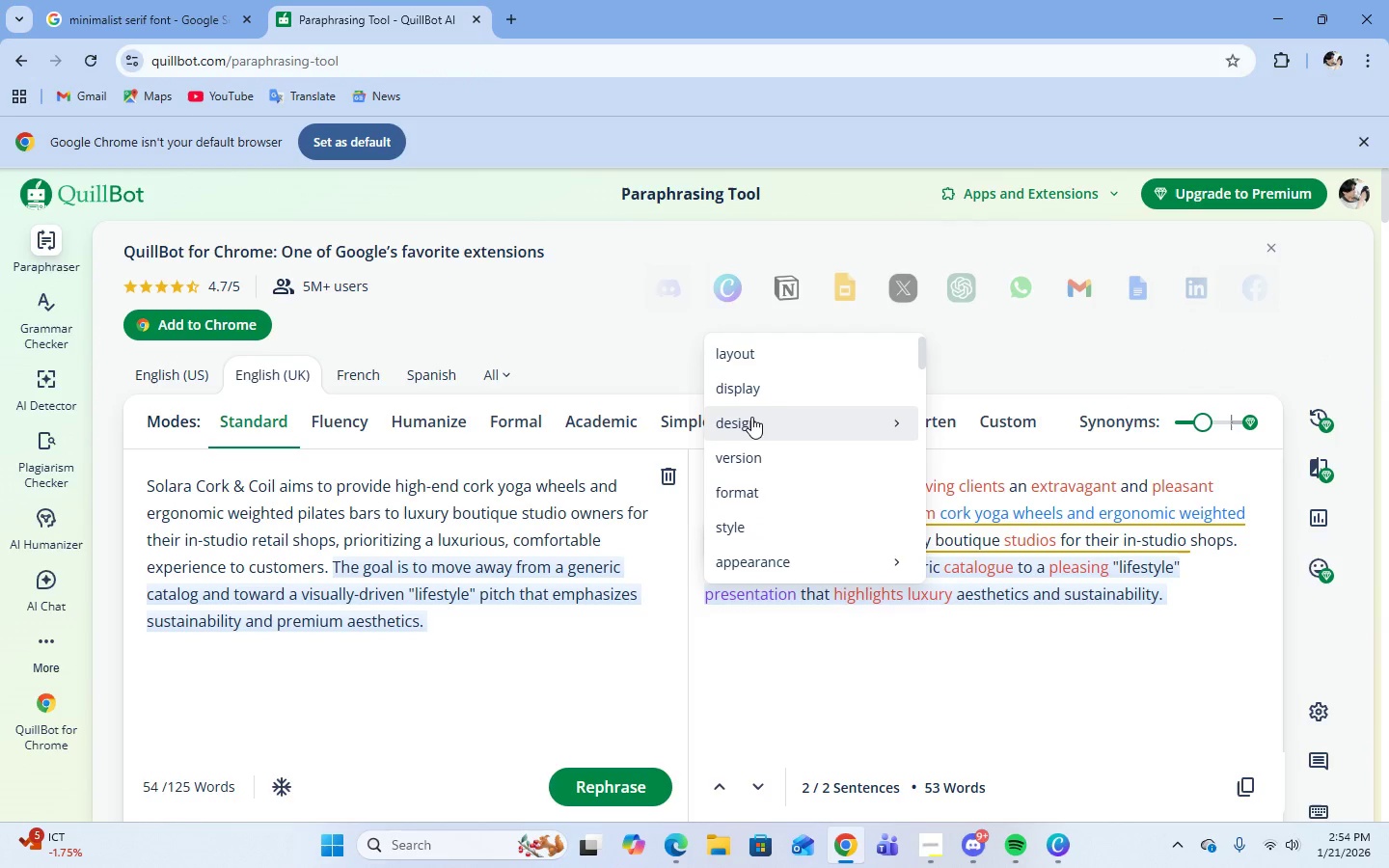 
wait(5.27)
 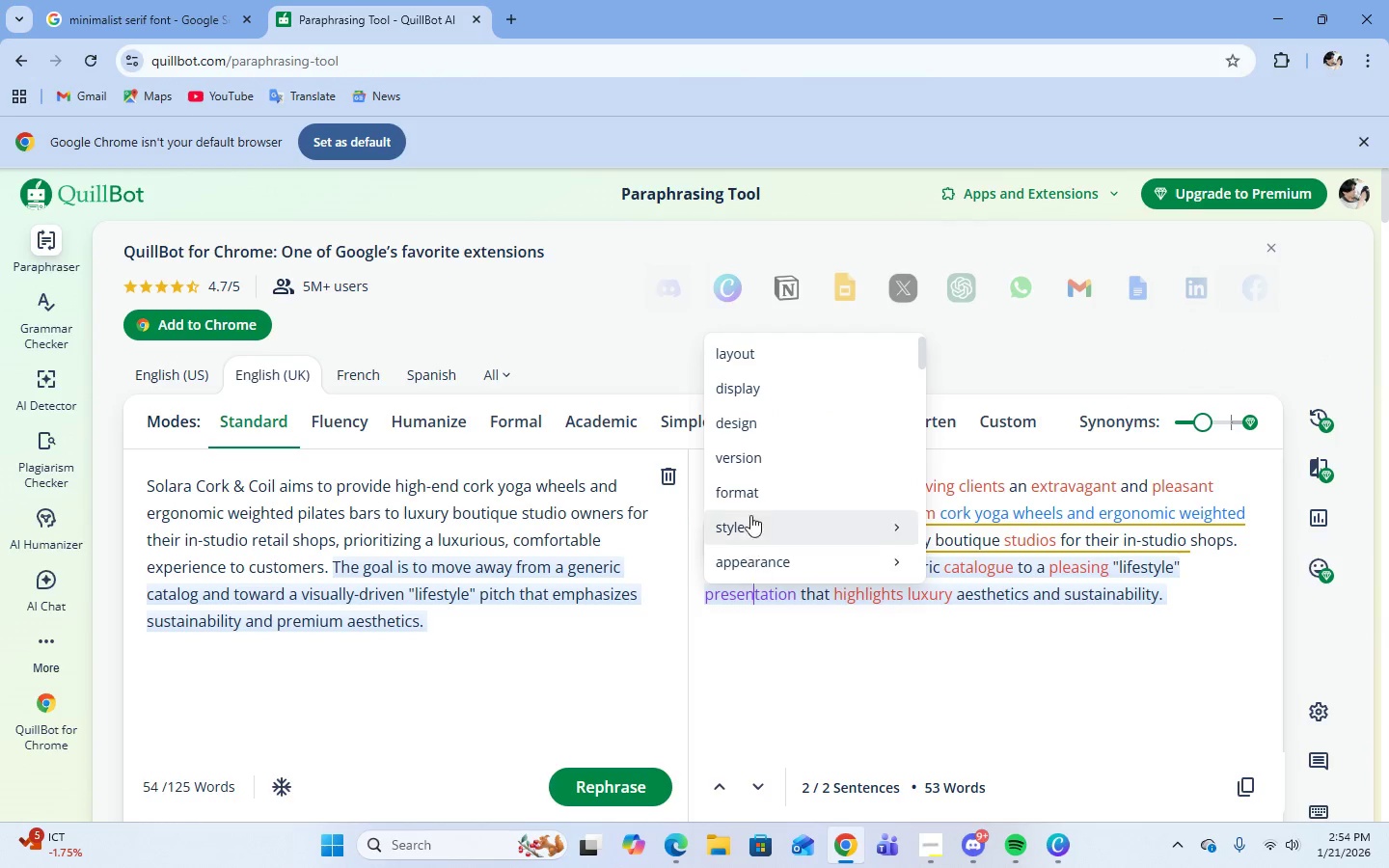 
left_click([750, 417])
 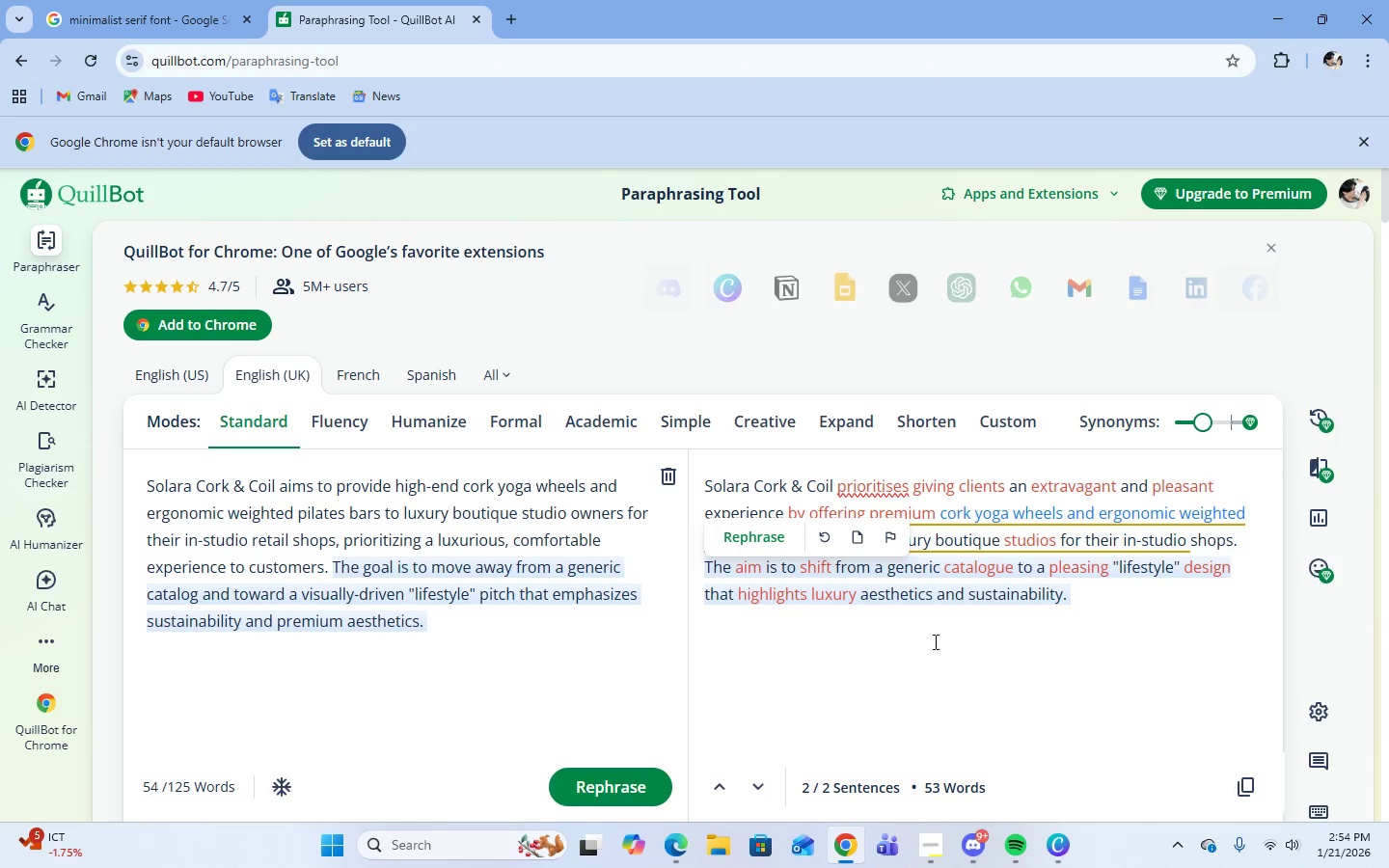 
left_click([1103, 605])
 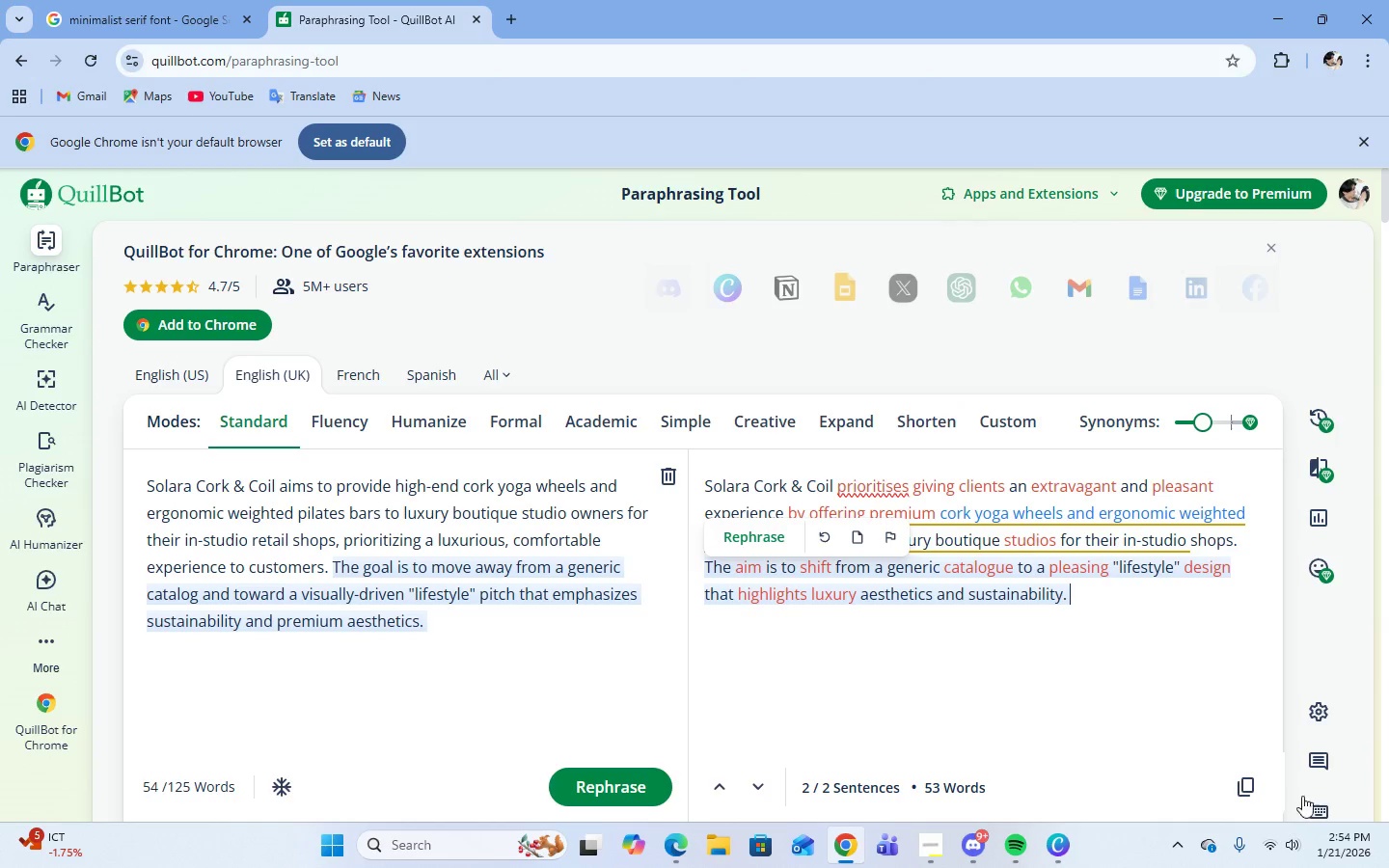 
left_click([1254, 777])
 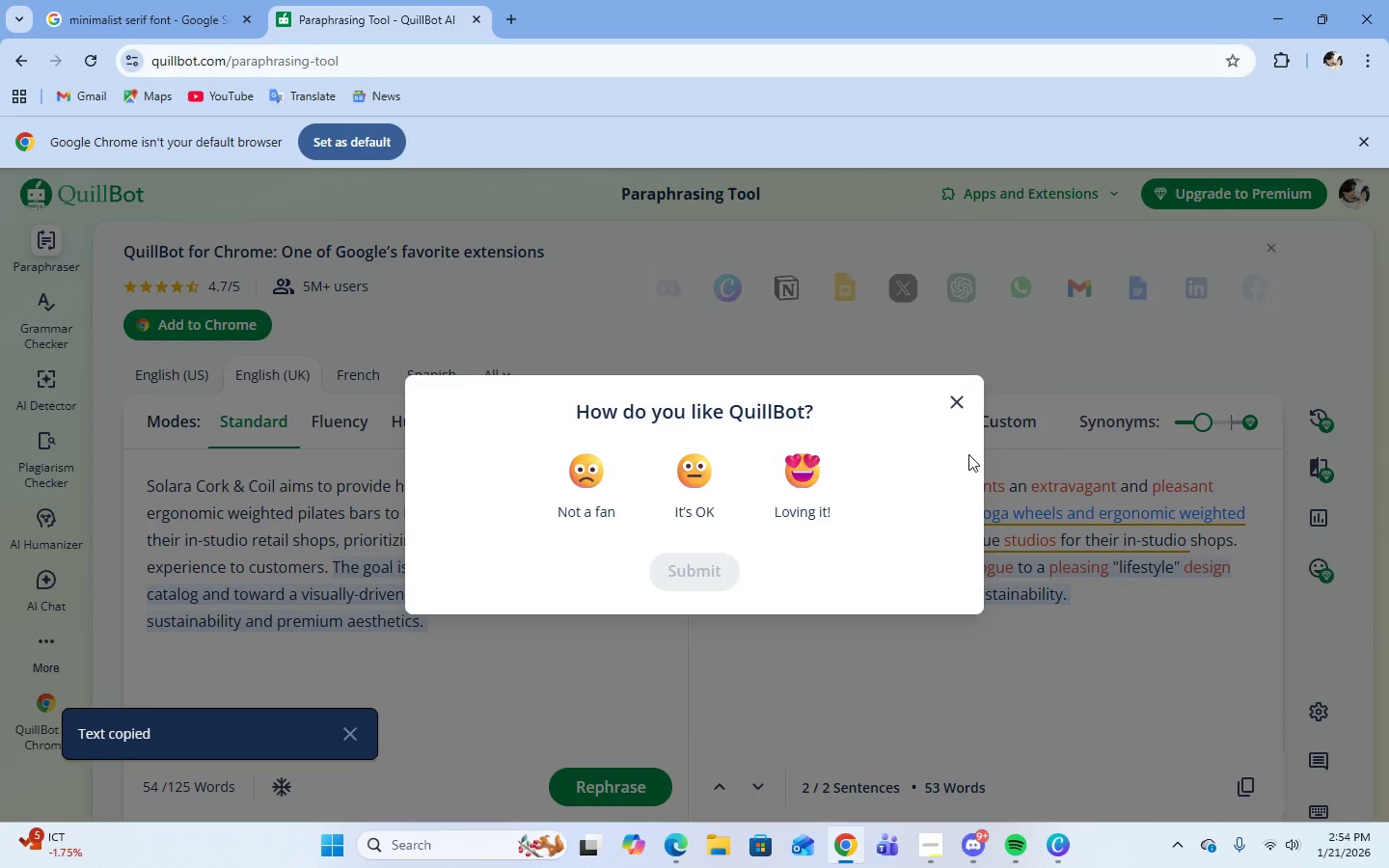 
left_click([965, 410])
 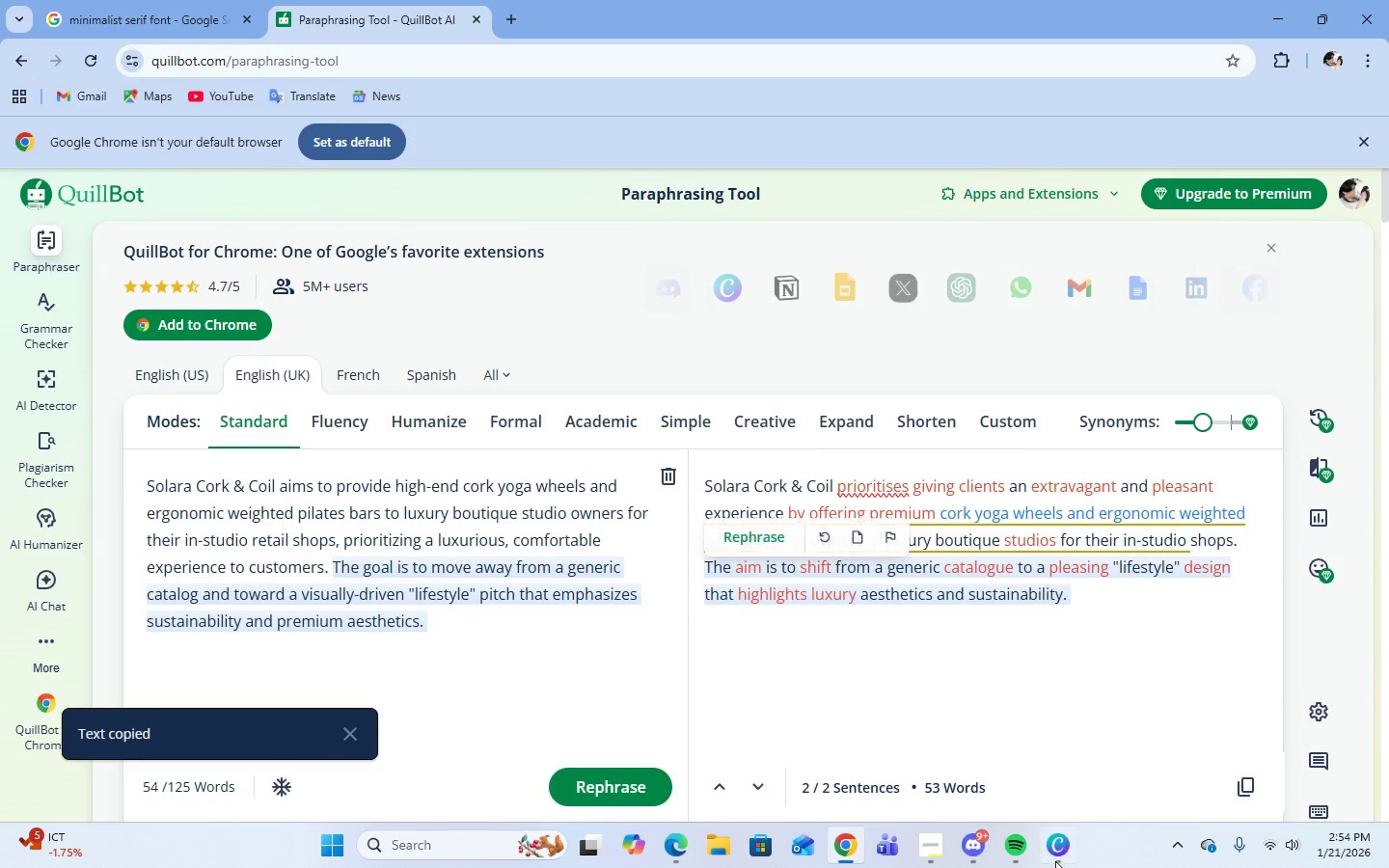 
left_click([1052, 854])
 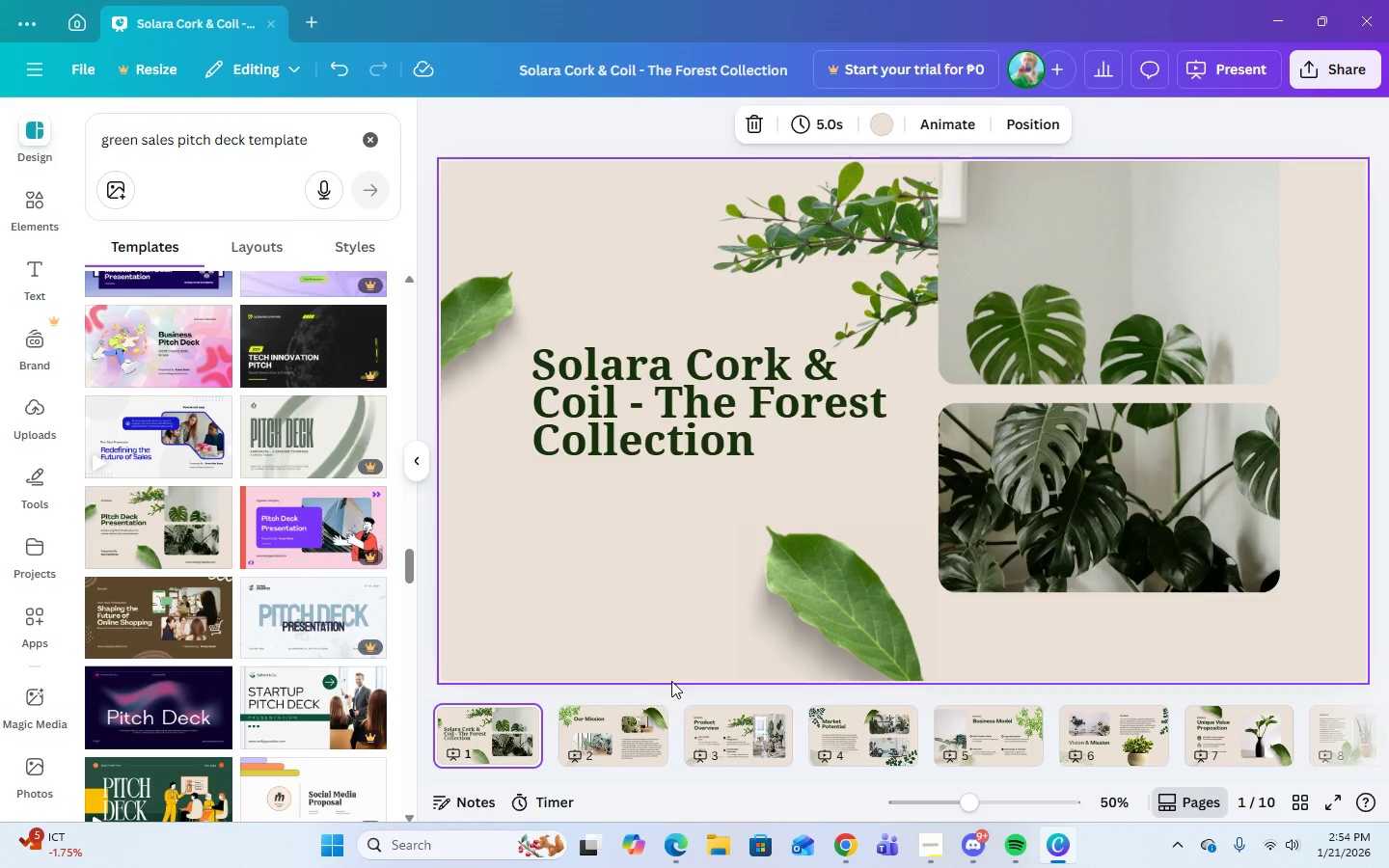 
left_click([635, 721])
 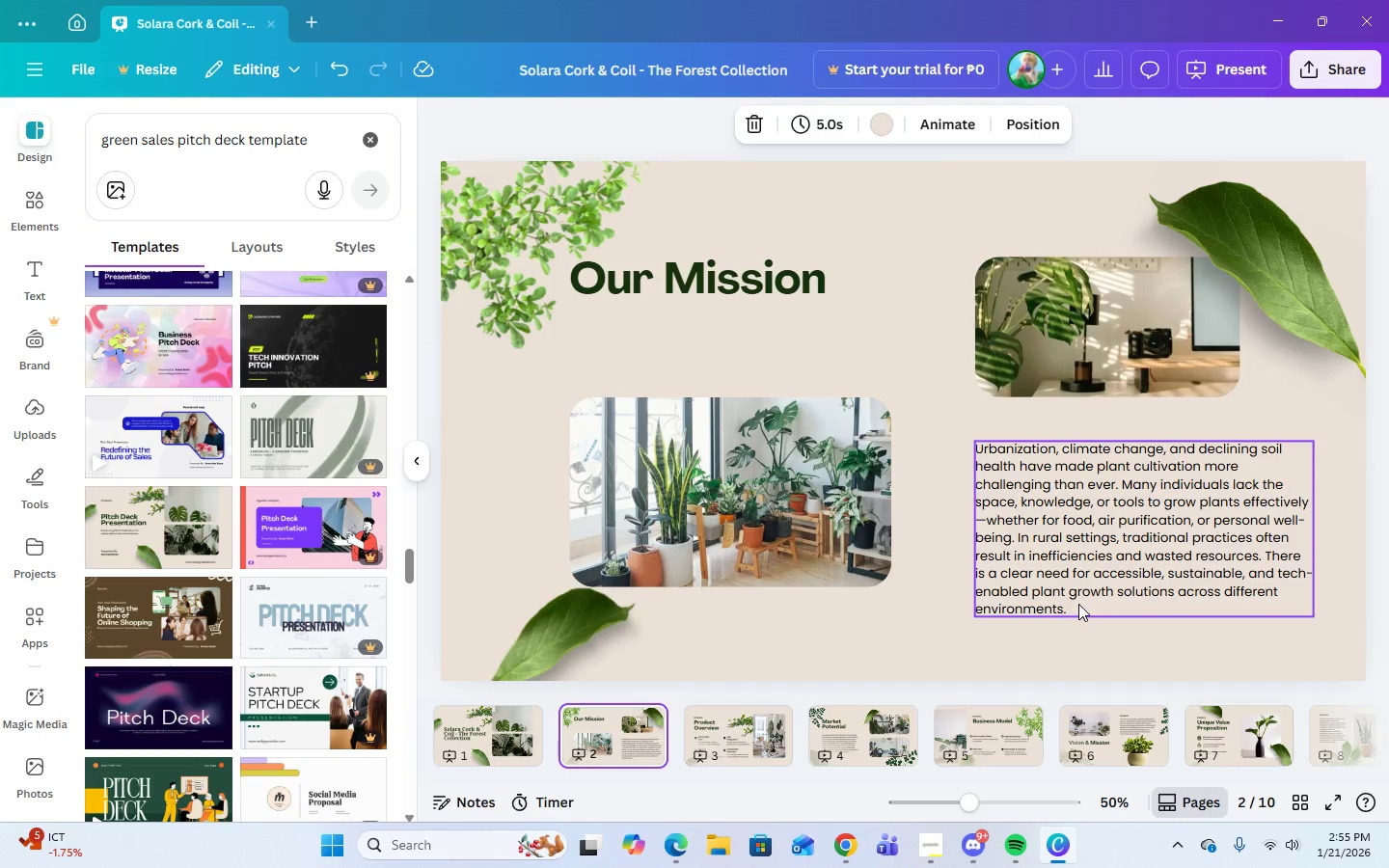 
double_click([1070, 608])
 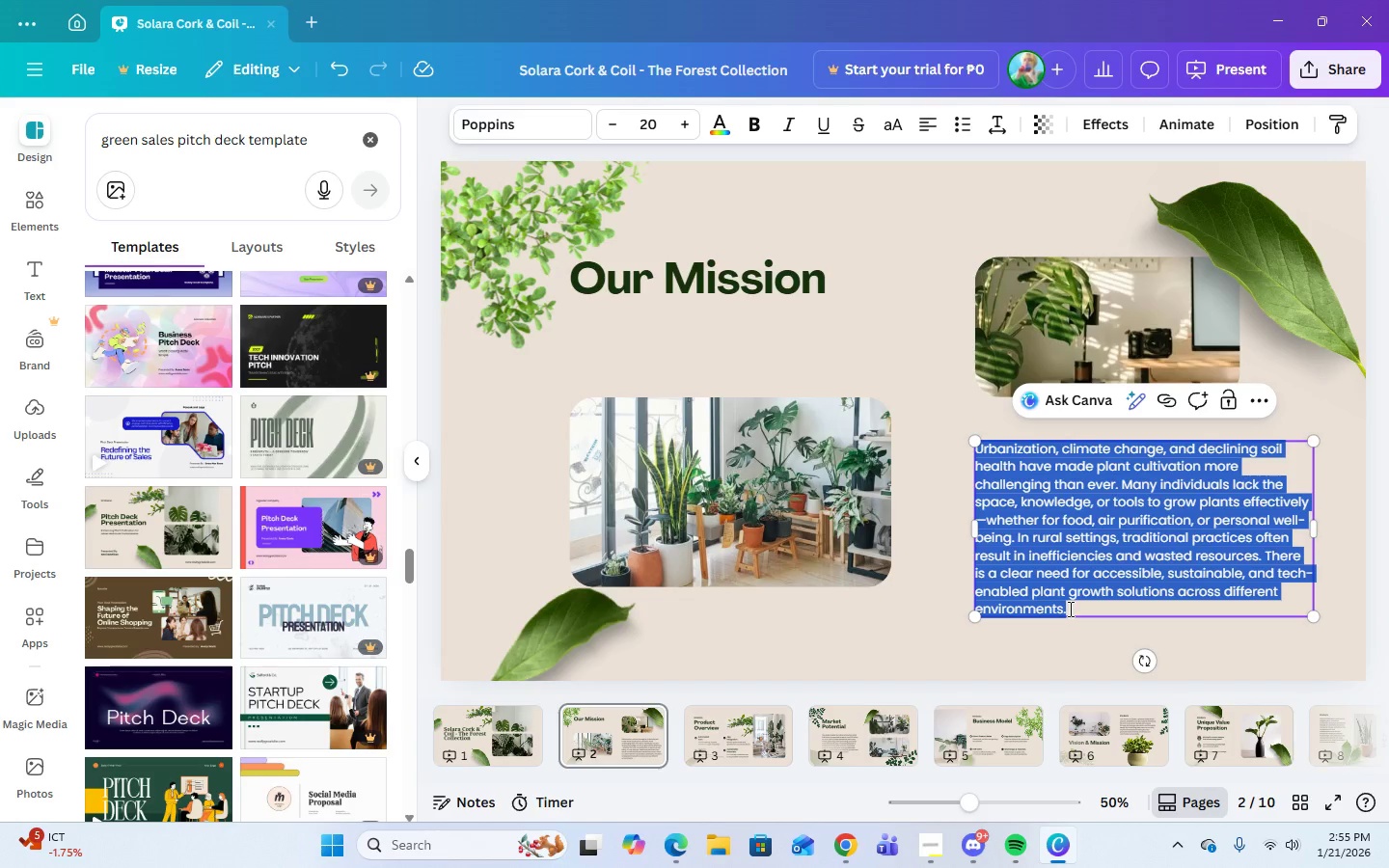 
key(Control+V)
 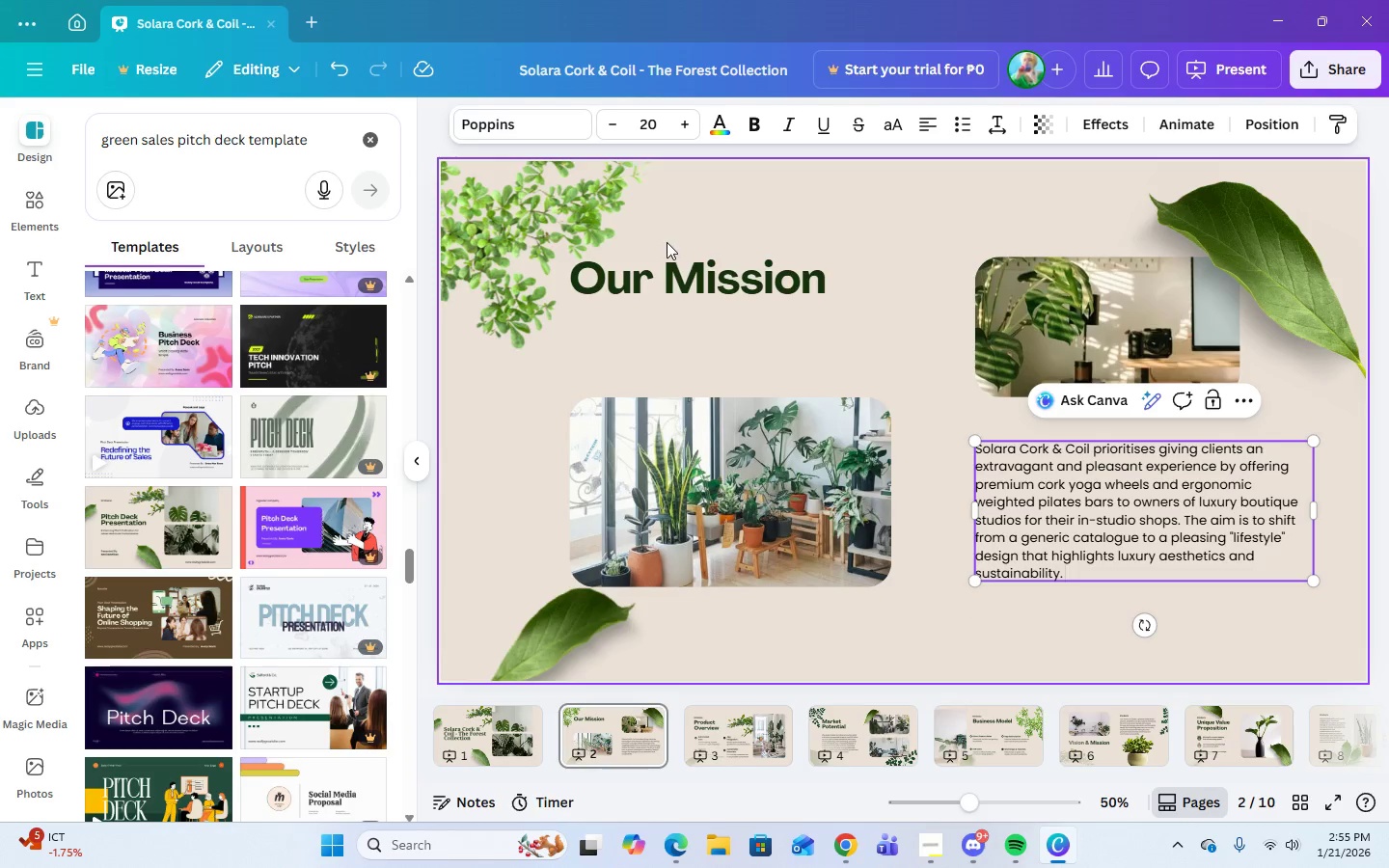 
left_click([672, 294])
 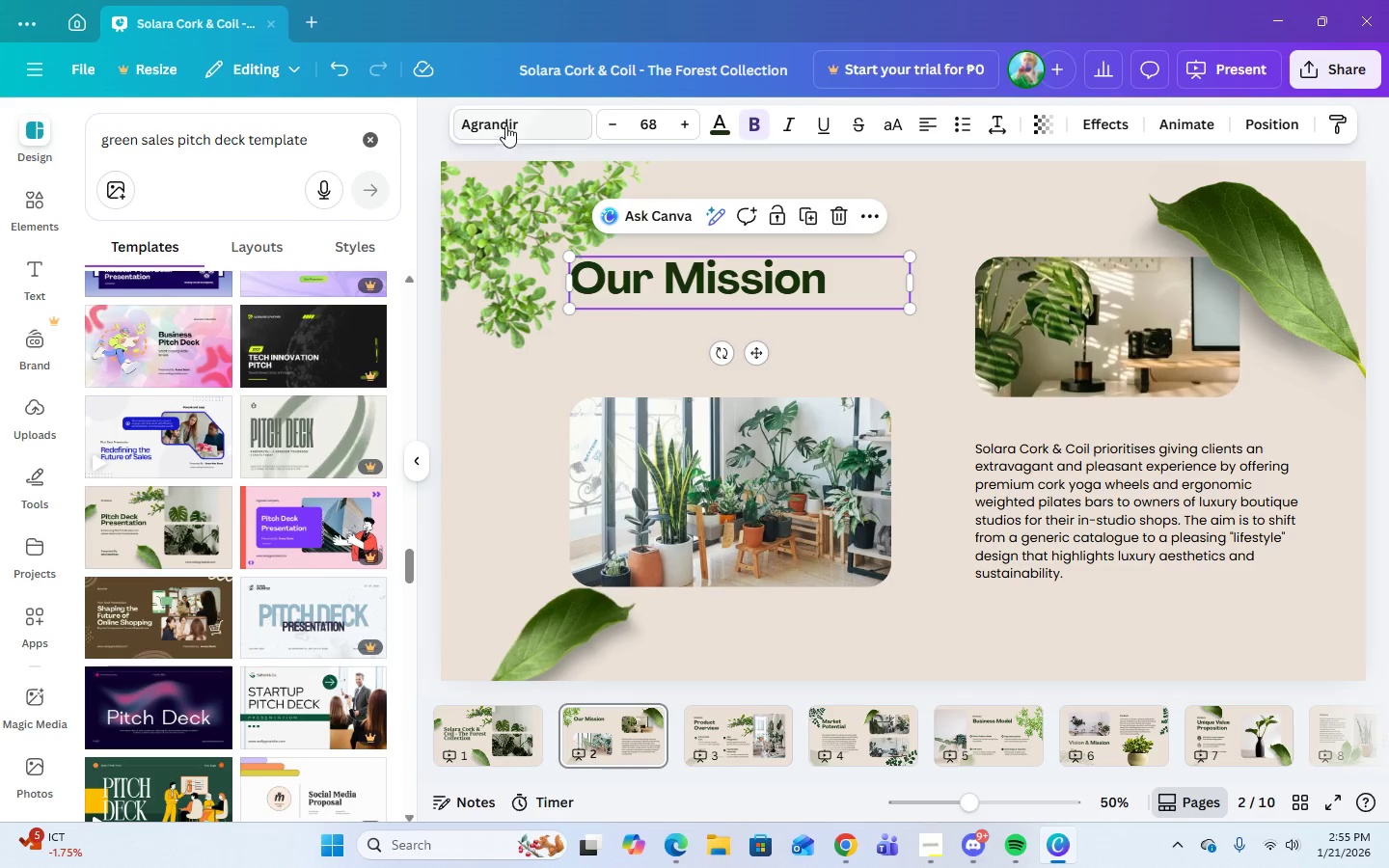 
left_click([505, 125])
 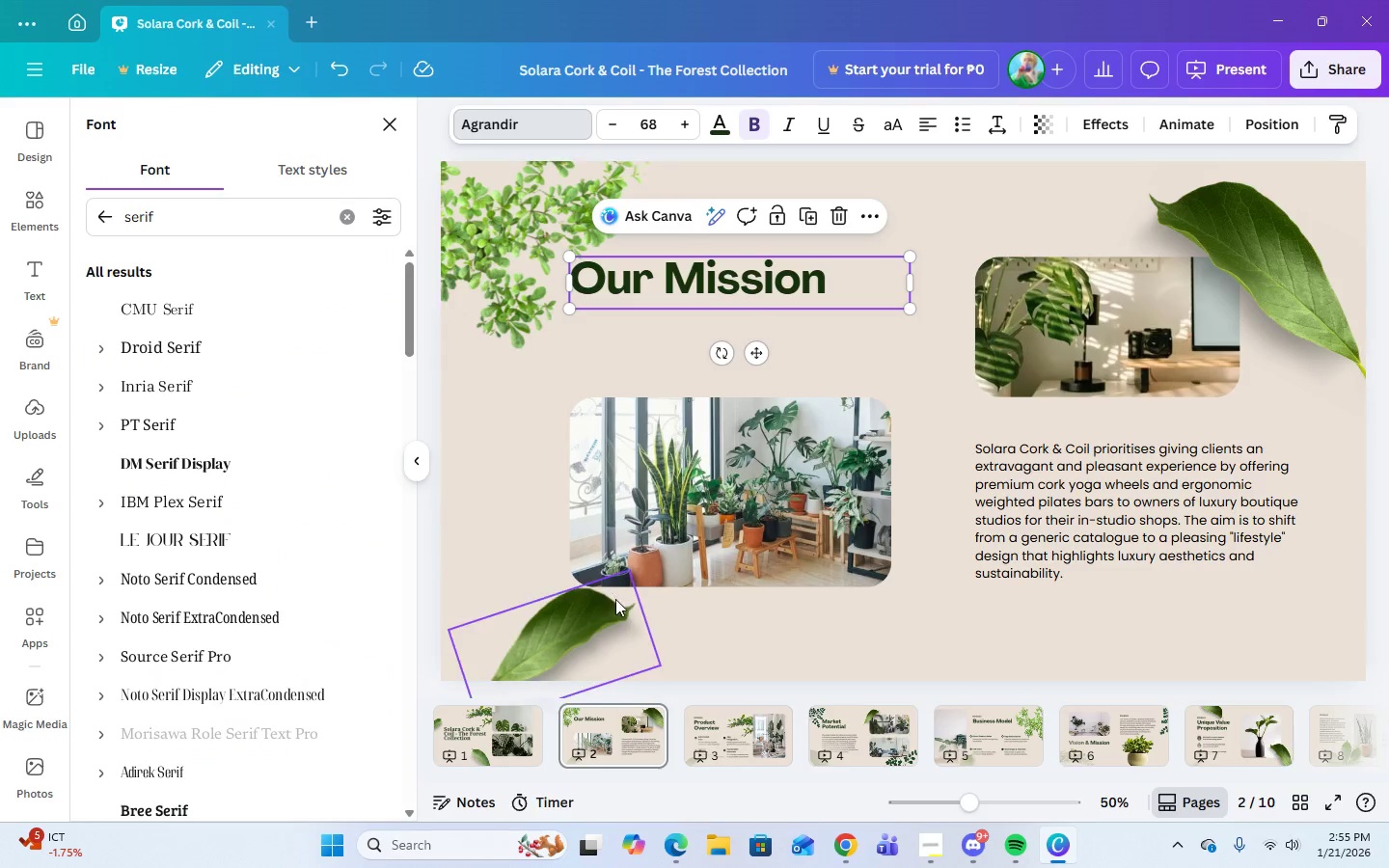 
left_click([510, 738])
 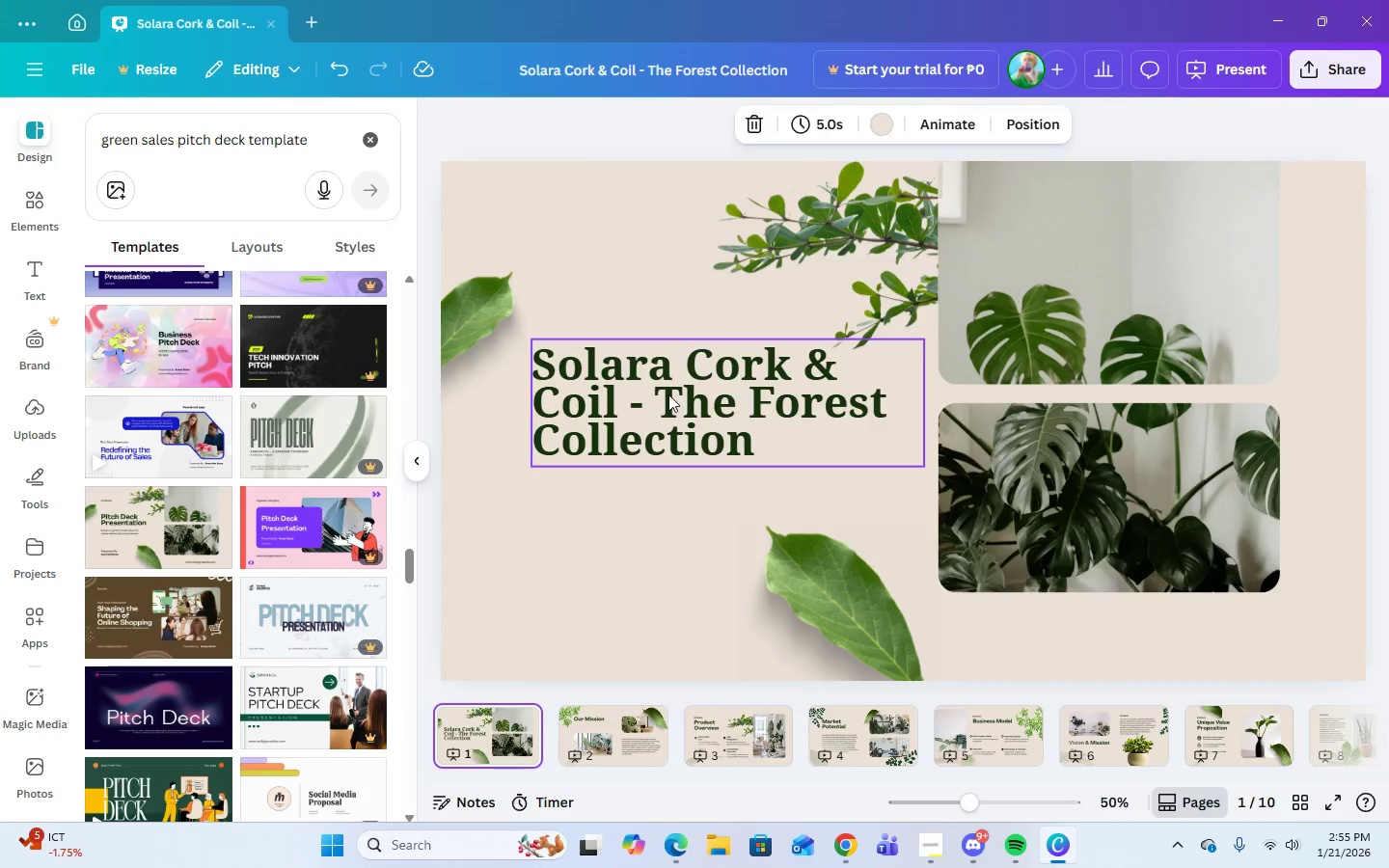 
left_click([668, 394])
 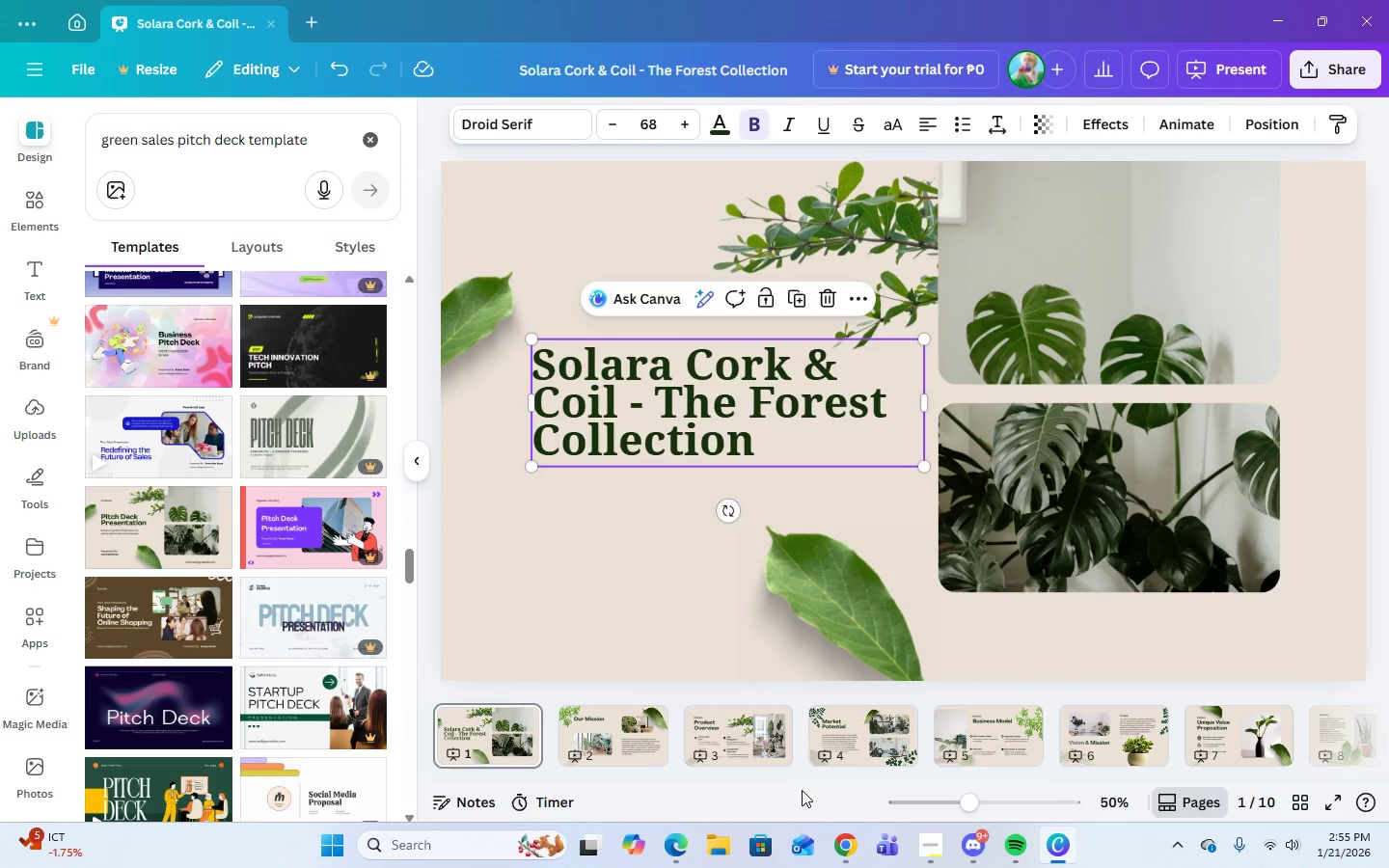 
left_click([916, 849])